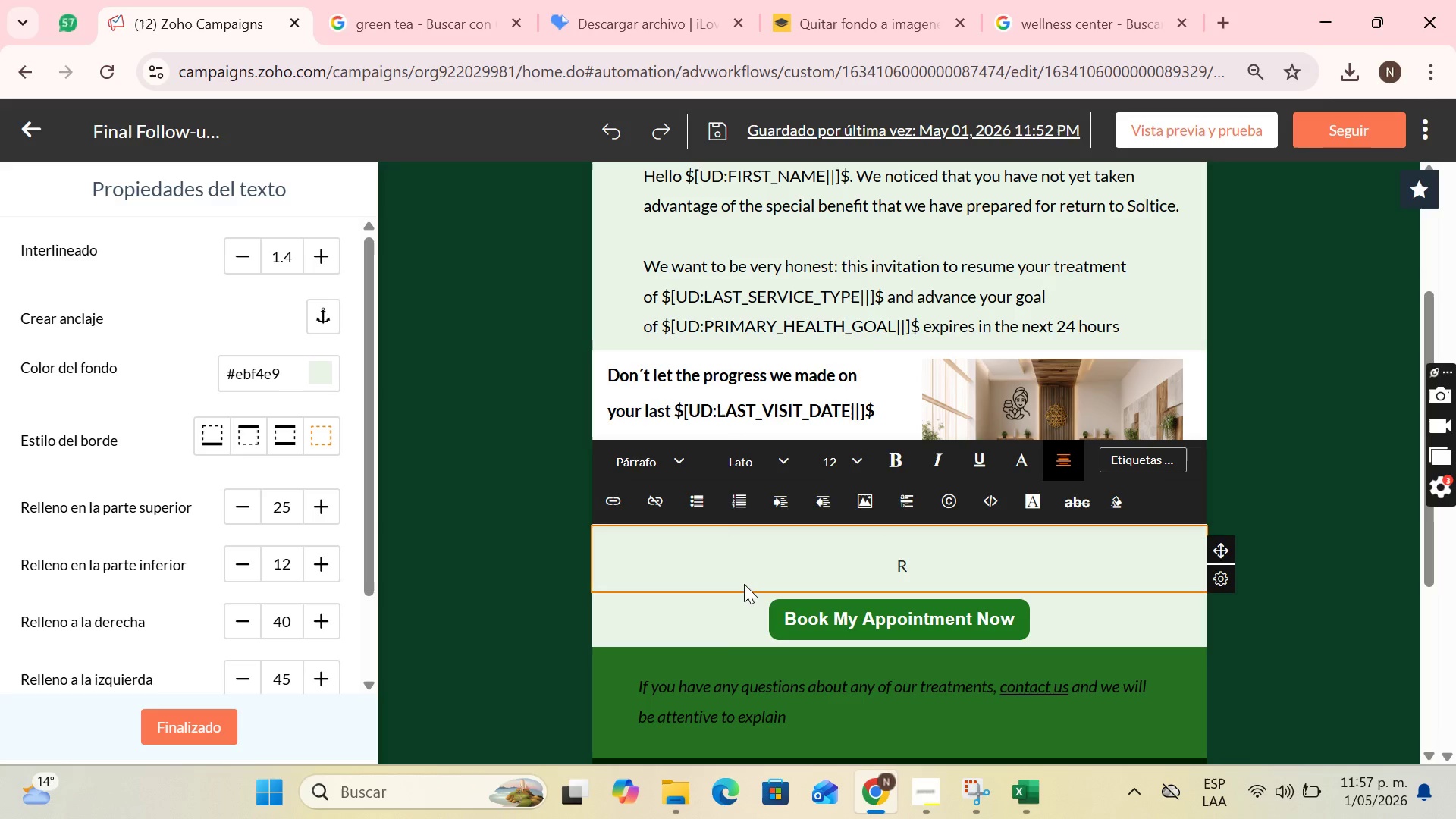 
type(edeem your benefit now and ss)
key(Backspace)
type(tart this race for your care)
 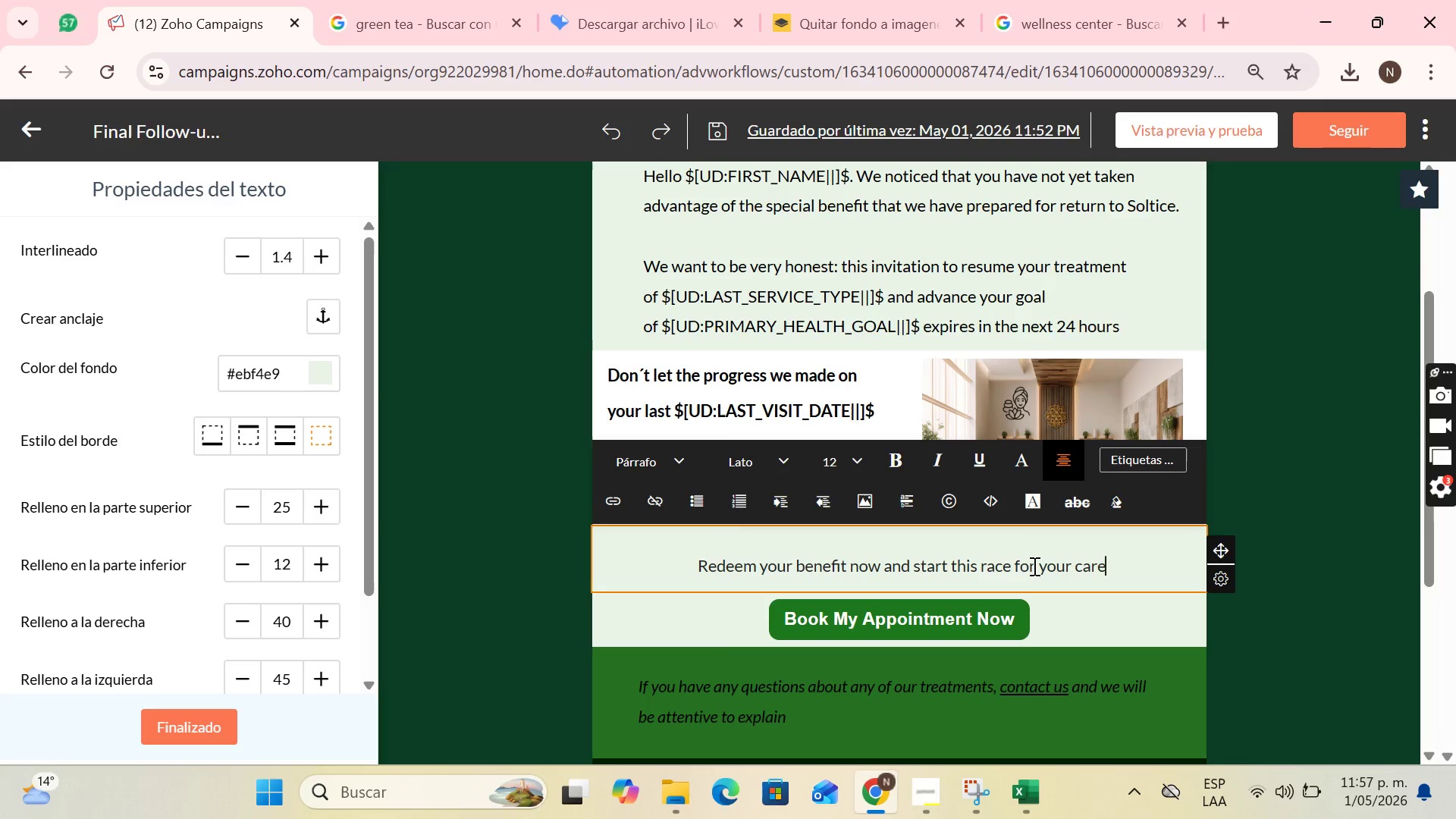 
key(Shift+1)
 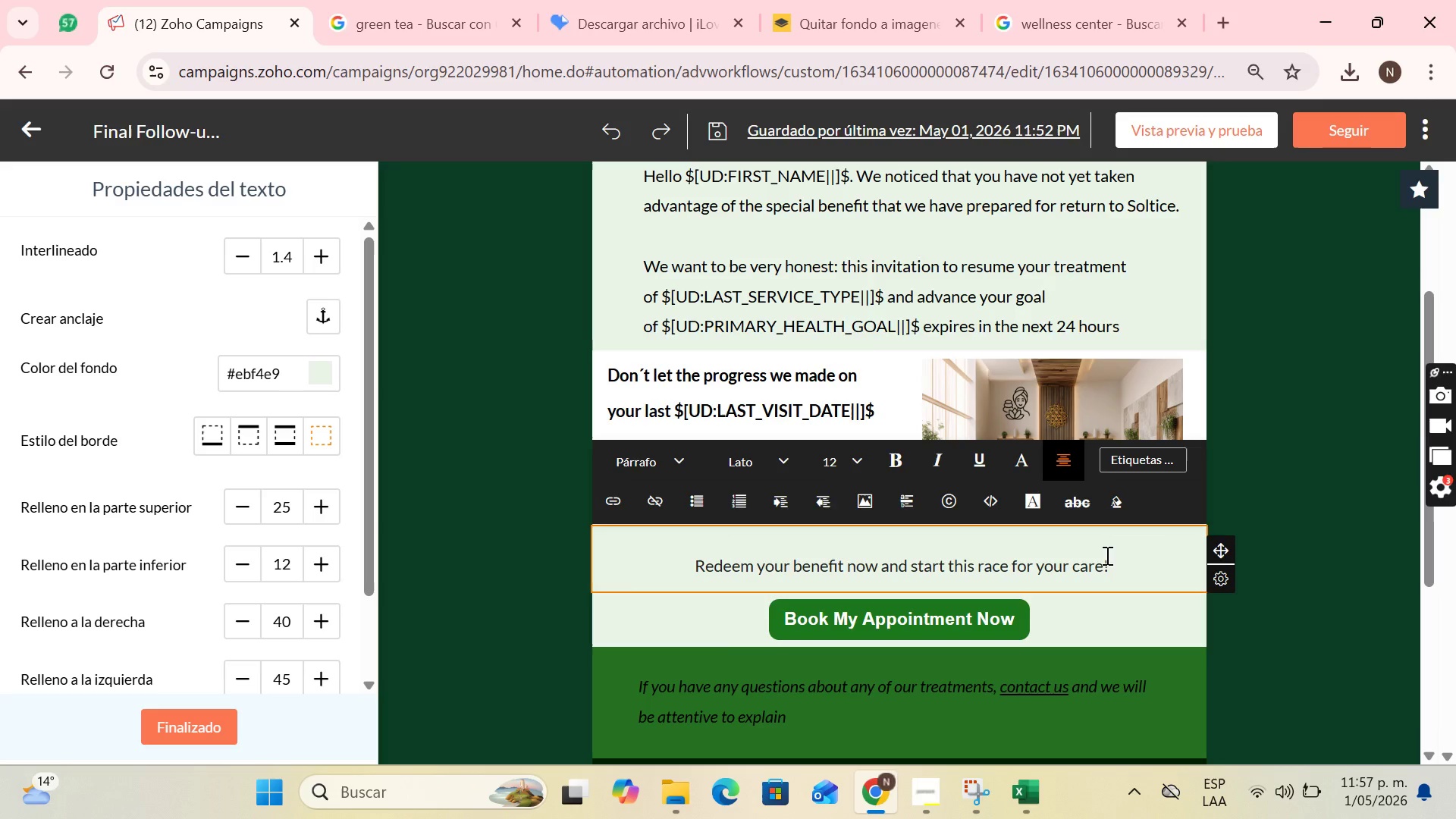 
left_click_drag(start_coordinate=[1113, 560], to_coordinate=[674, 561])
 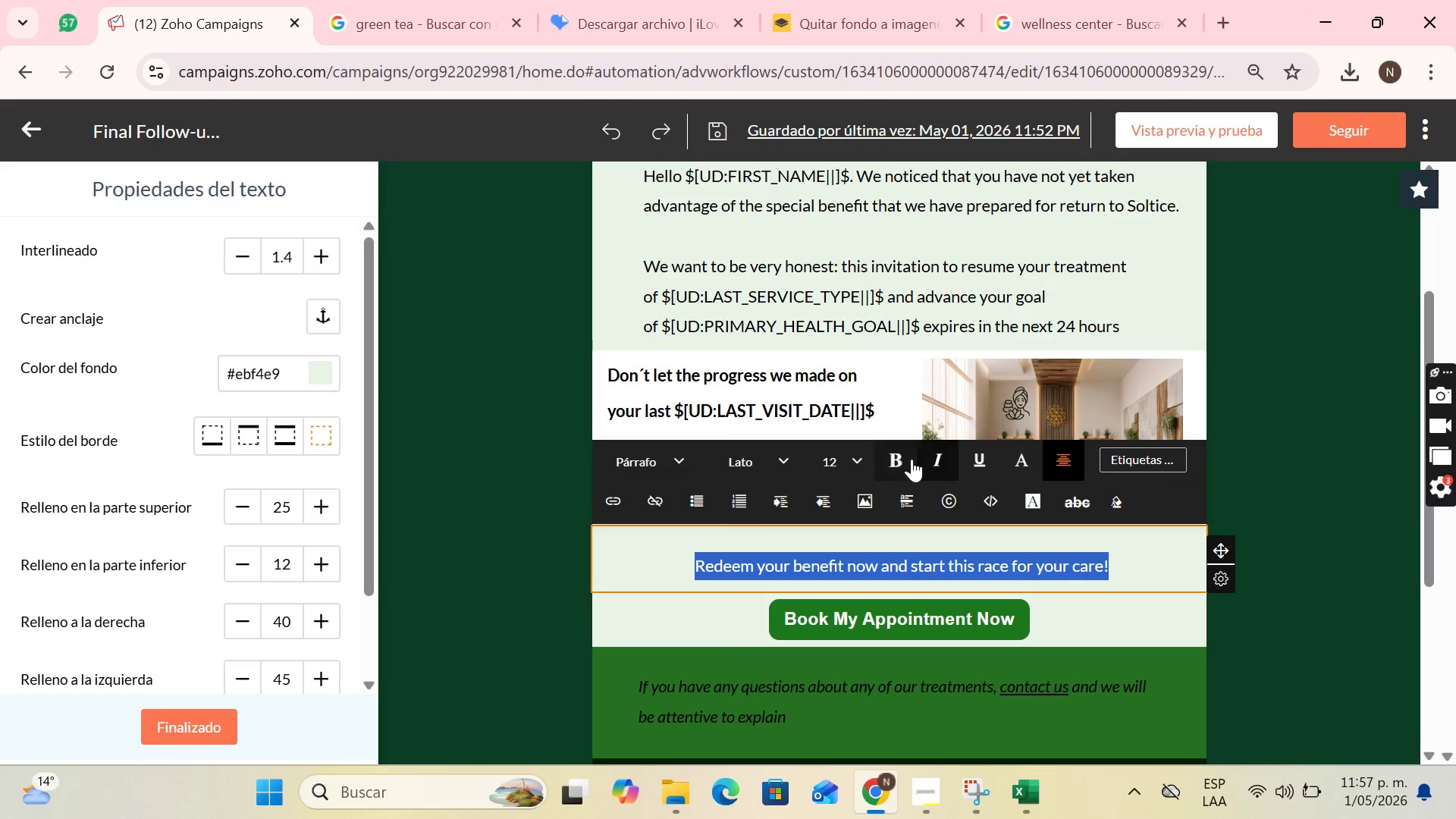 
left_click([908, 457])
 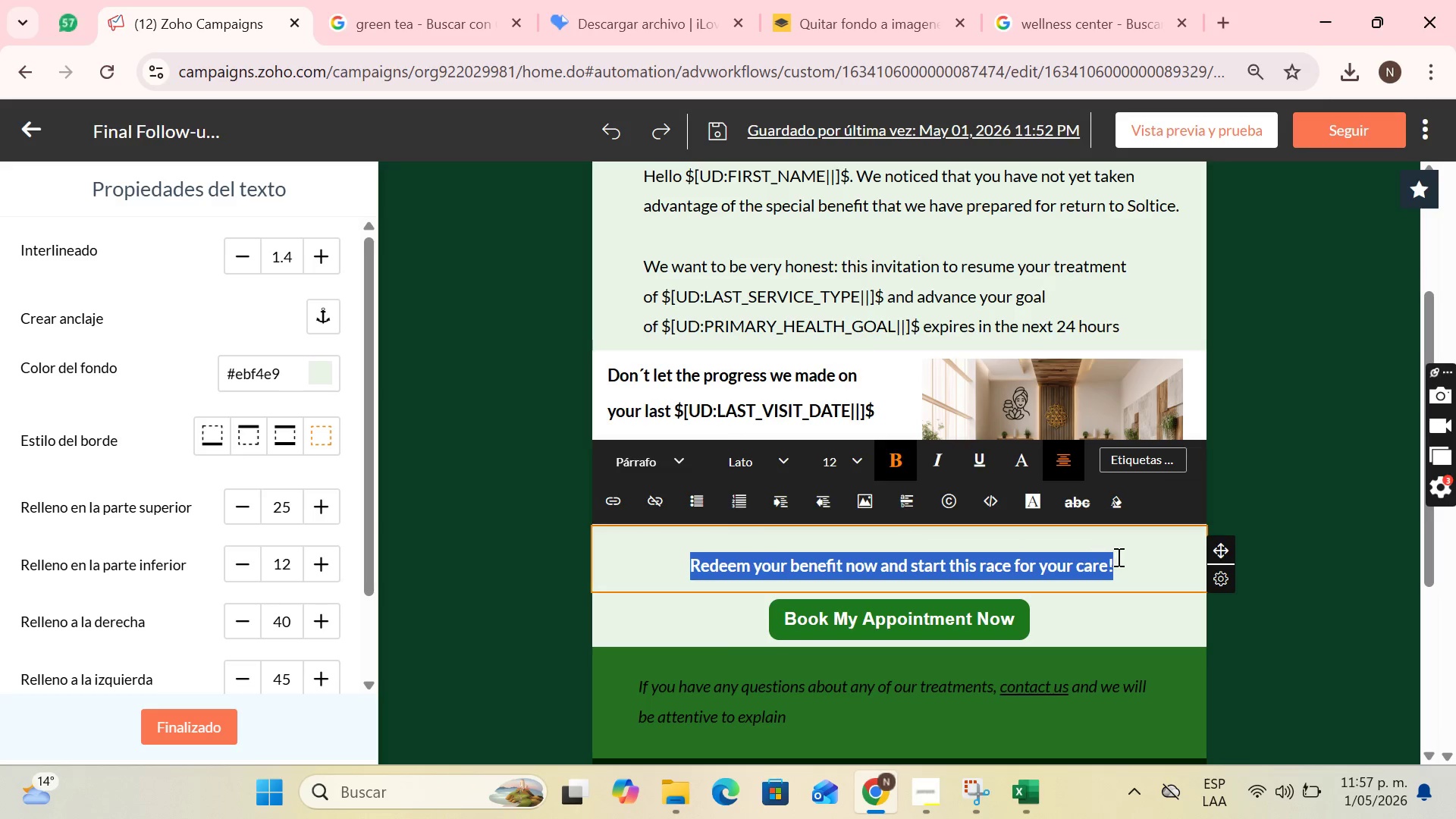 
left_click([1140, 561])
 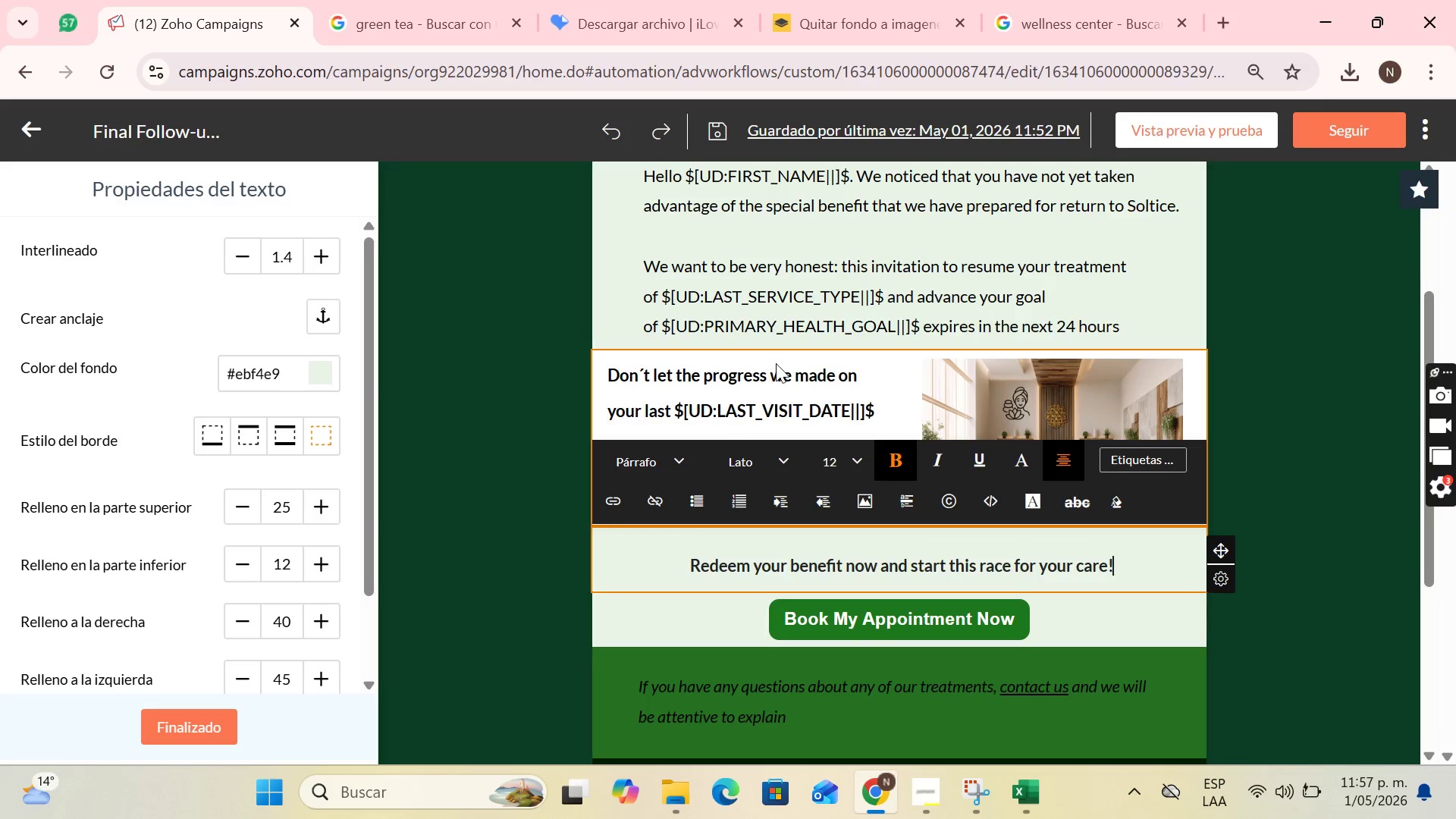 
scroll: coordinate [783, 356], scroll_direction: up, amount: 2.0
 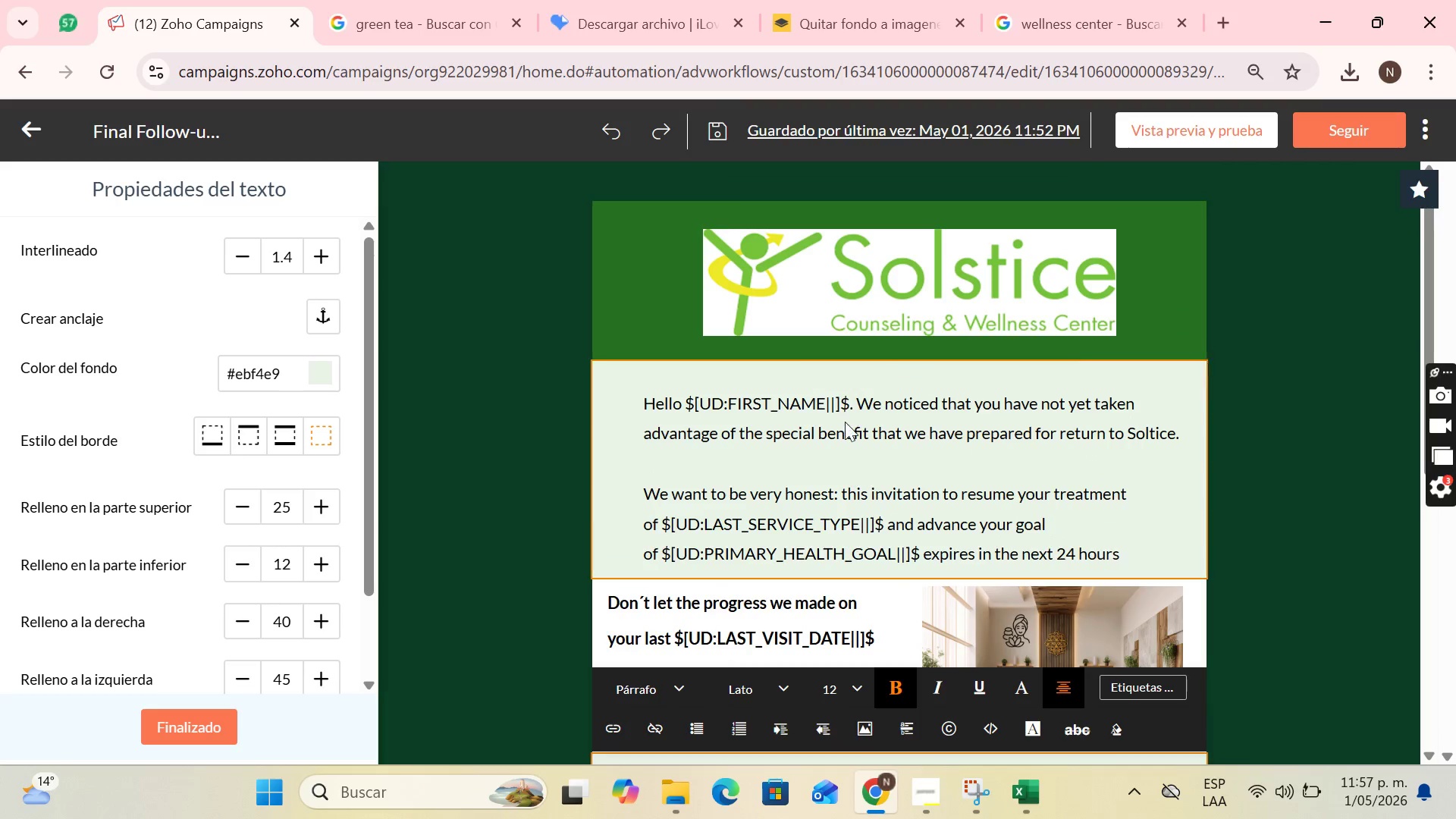 
left_click([845, 422])
 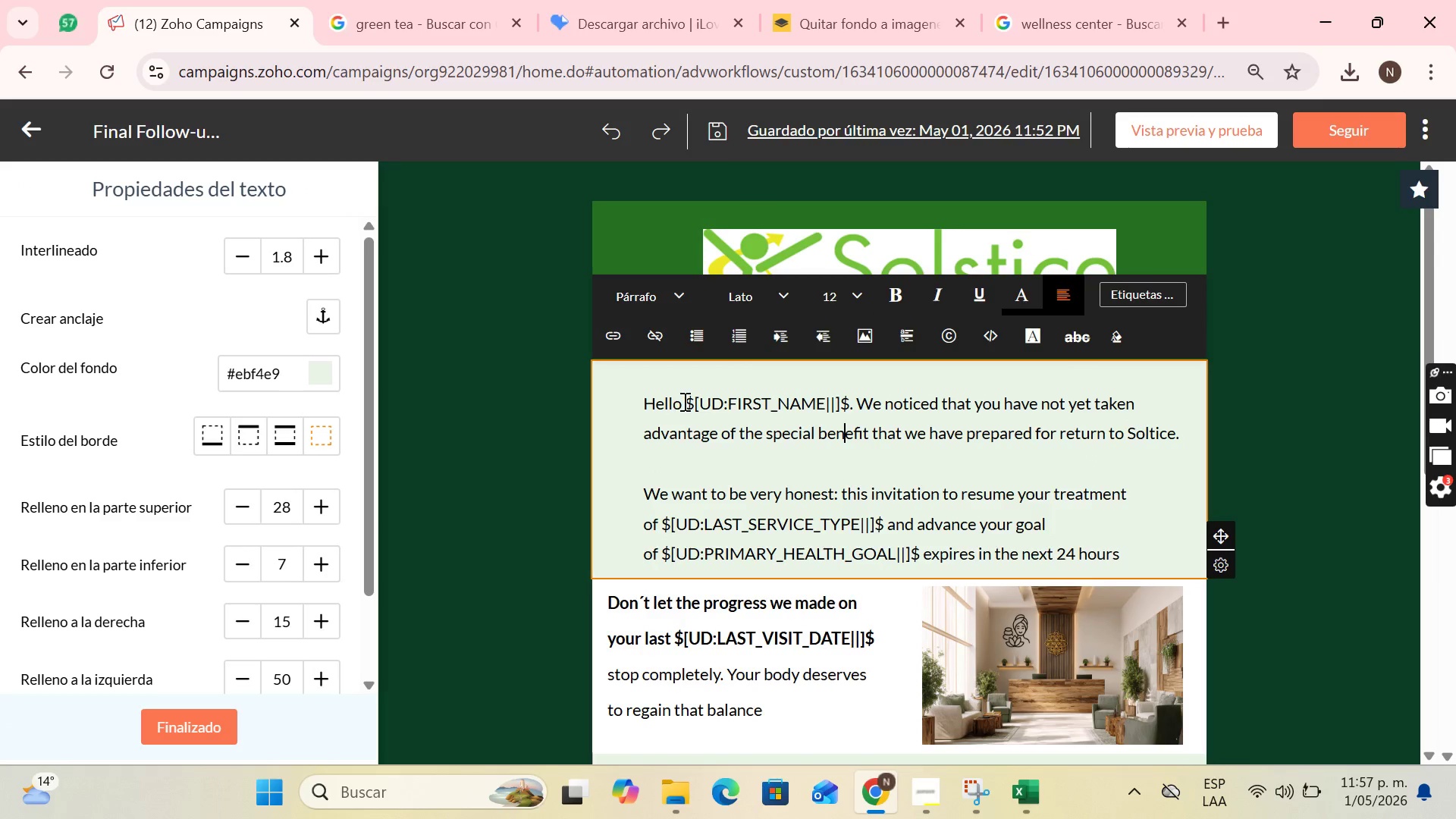 
left_click_drag(start_coordinate=[686, 400], to_coordinate=[858, 401])
 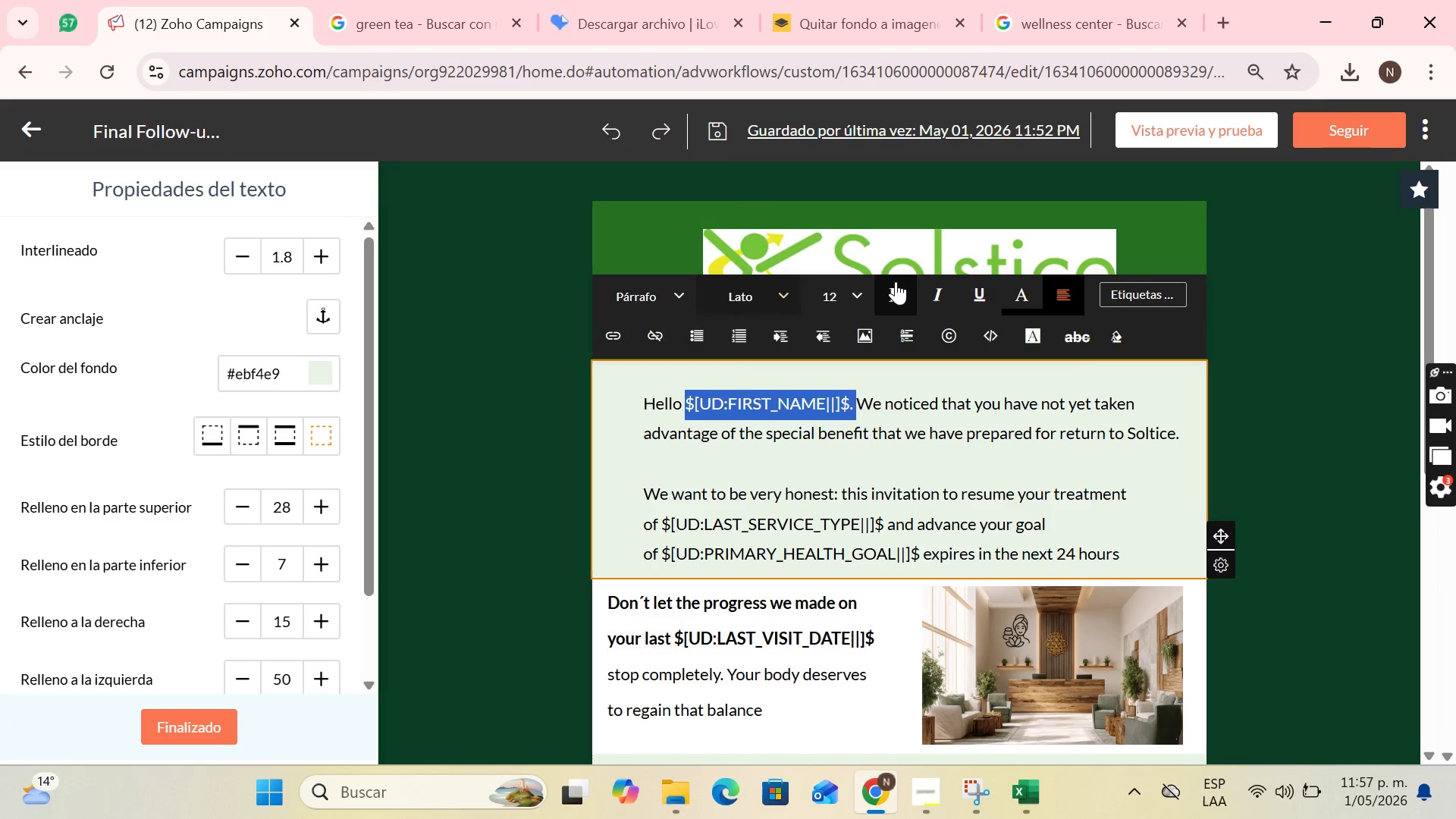 
left_click([896, 281])
 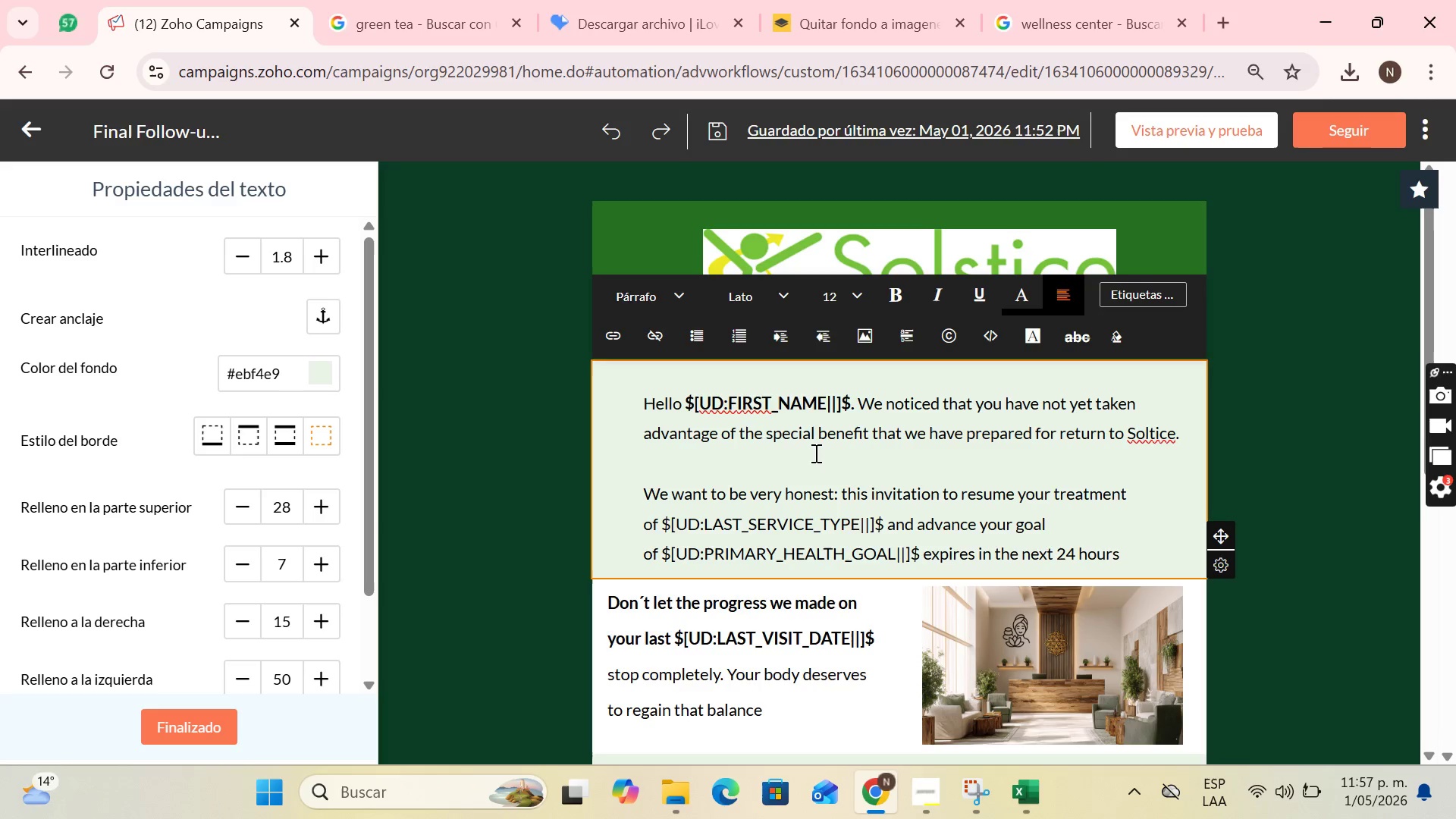 
wait(5.58)
 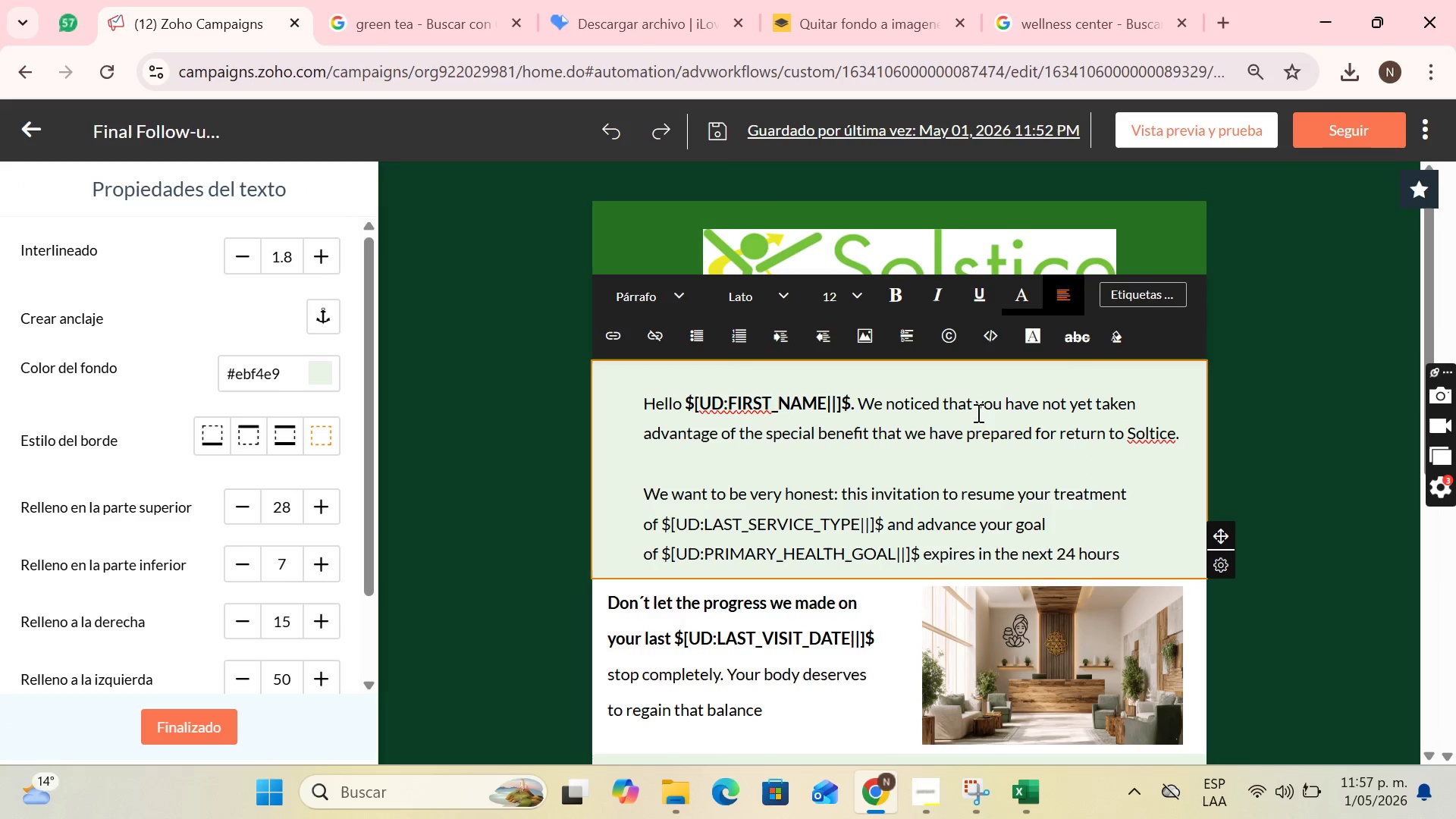 
left_click_drag(start_coordinate=[643, 493], to_coordinate=[826, 482])
 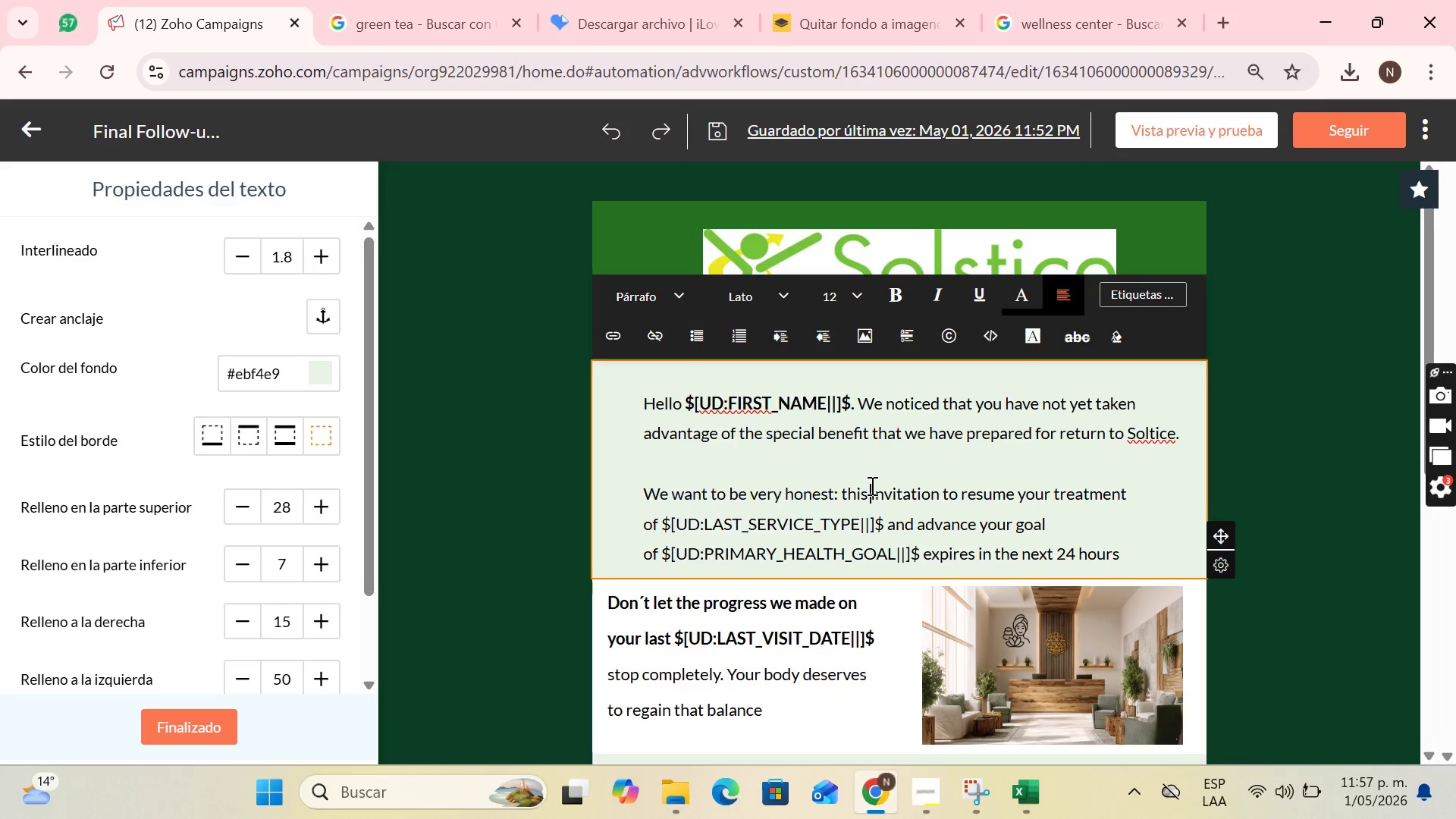 
left_click([871, 485])
 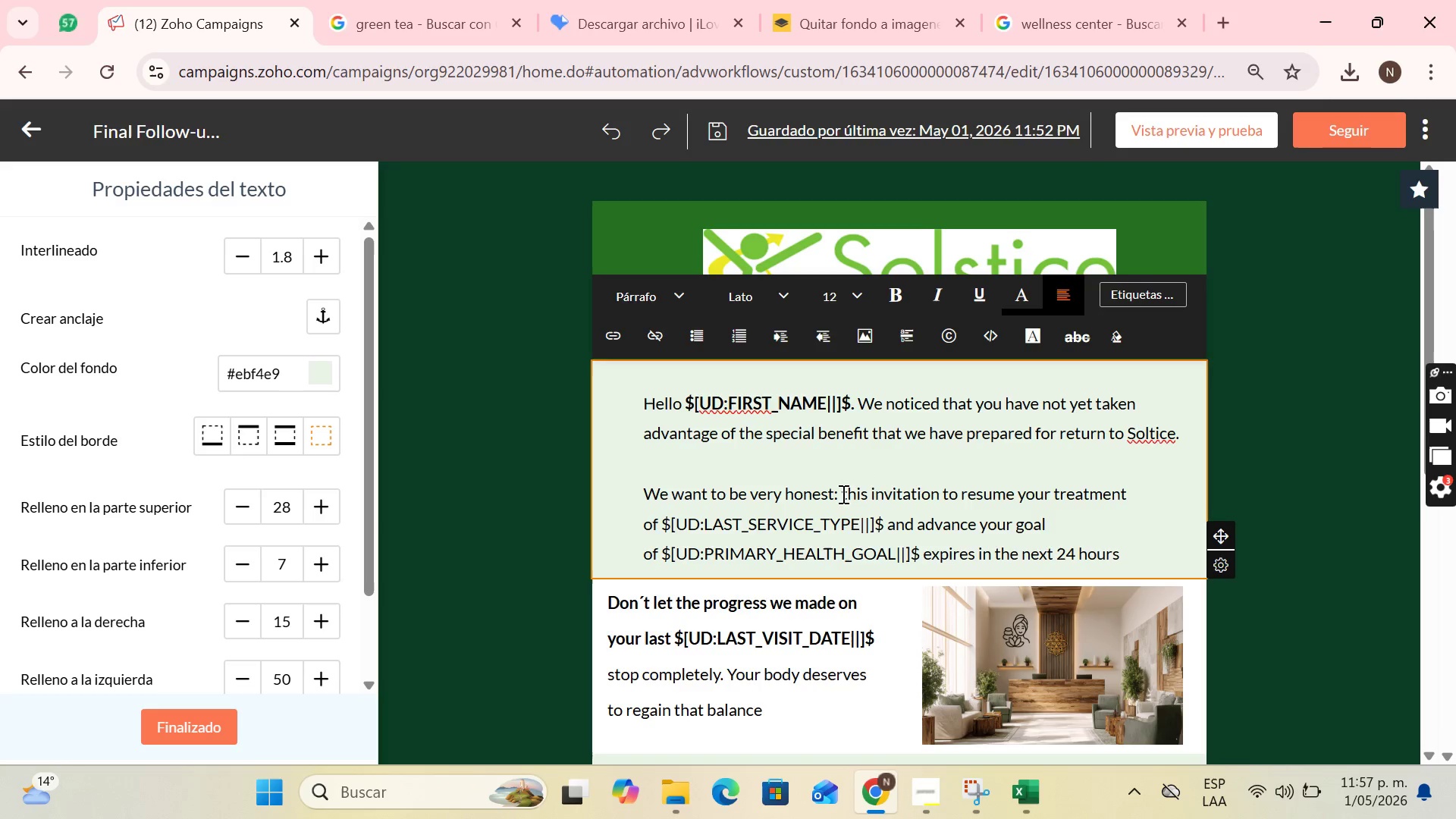 
left_click_drag(start_coordinate=[841, 494], to_coordinate=[959, 494])
 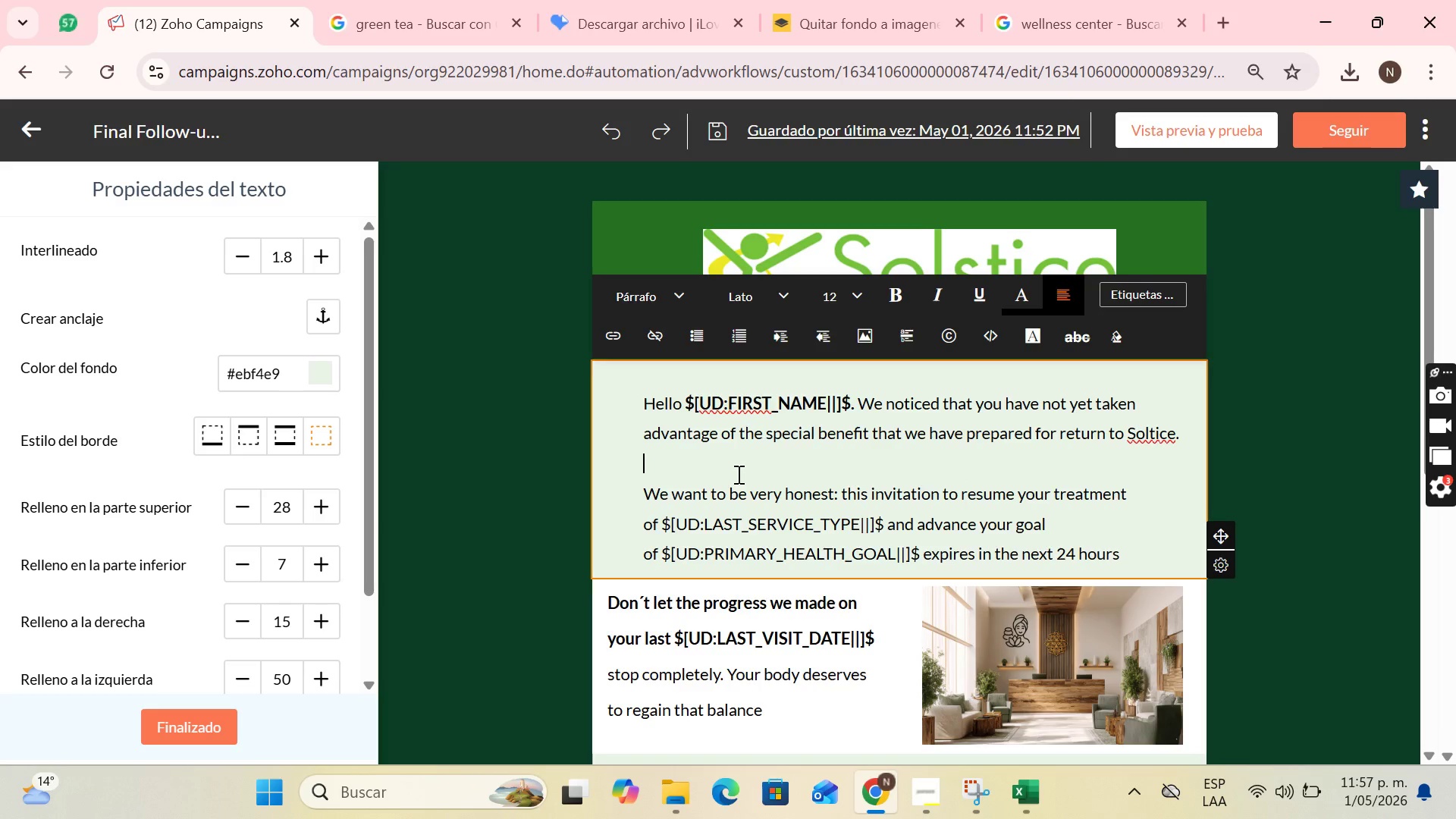 
left_click([737, 474])
 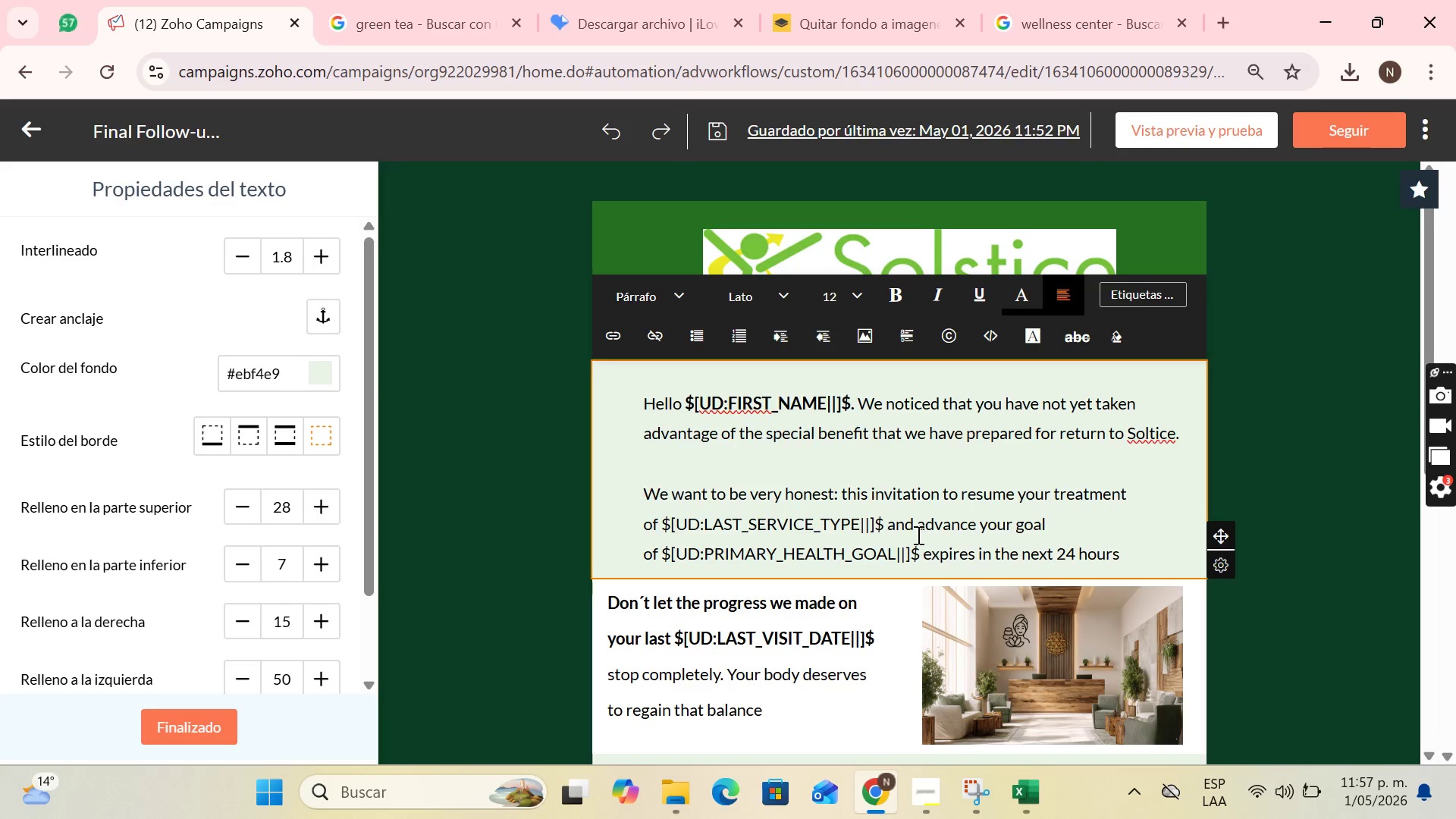 
left_click_drag(start_coordinate=[923, 555], to_coordinate=[1120, 548])
 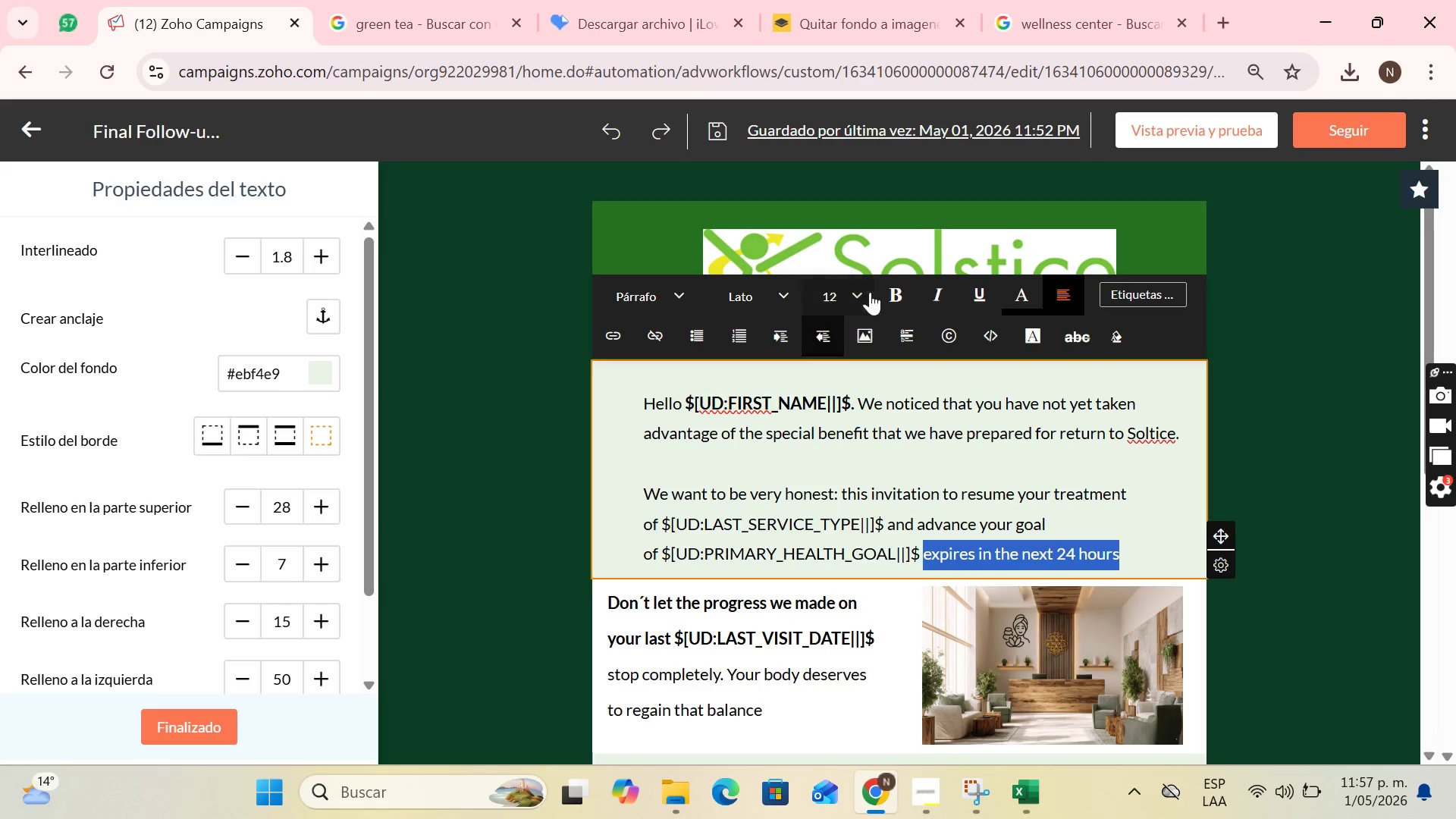 
left_click([903, 286])
 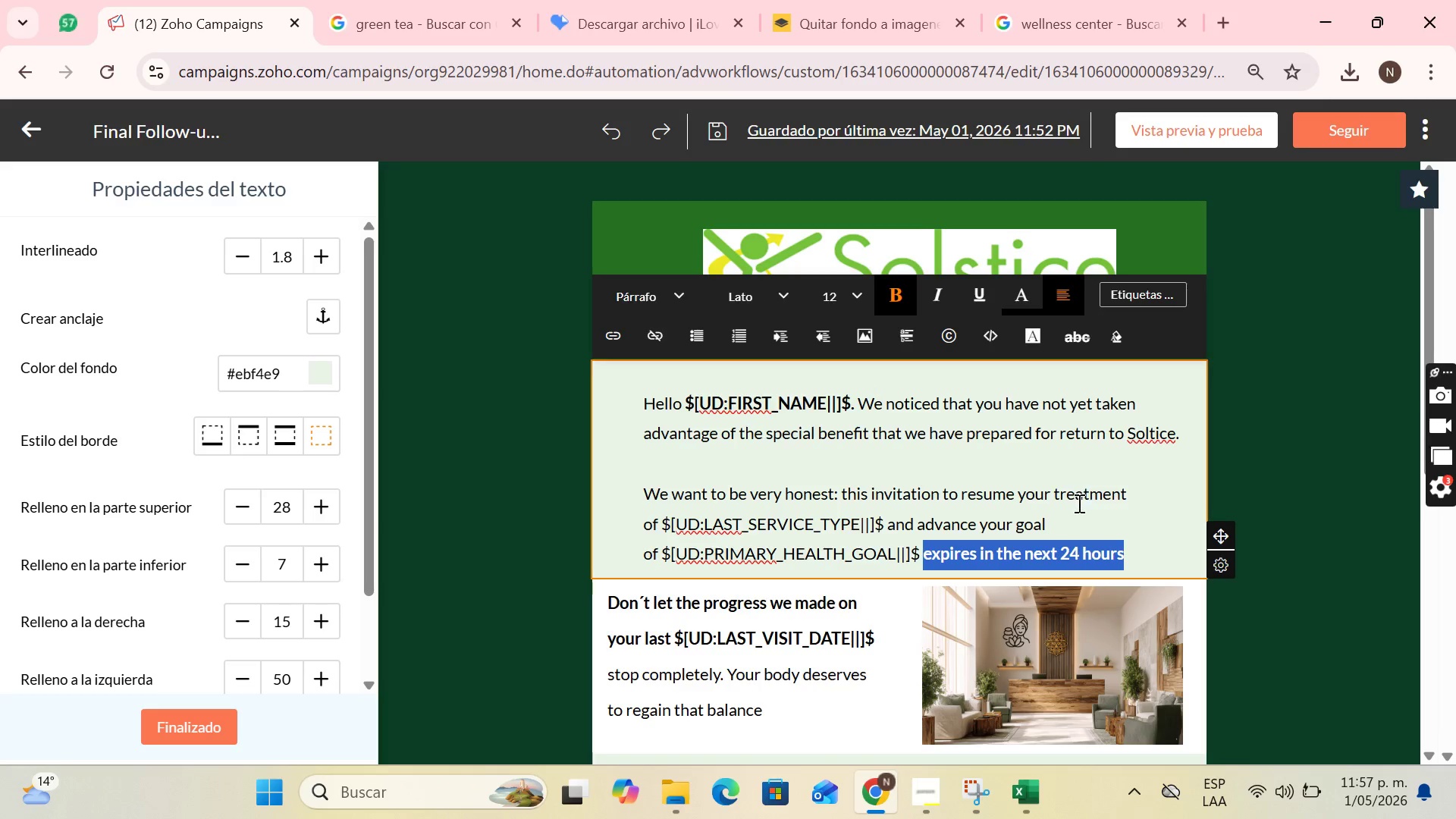 
scroll: coordinate [947, 513], scroll_direction: down, amount: 4.0
 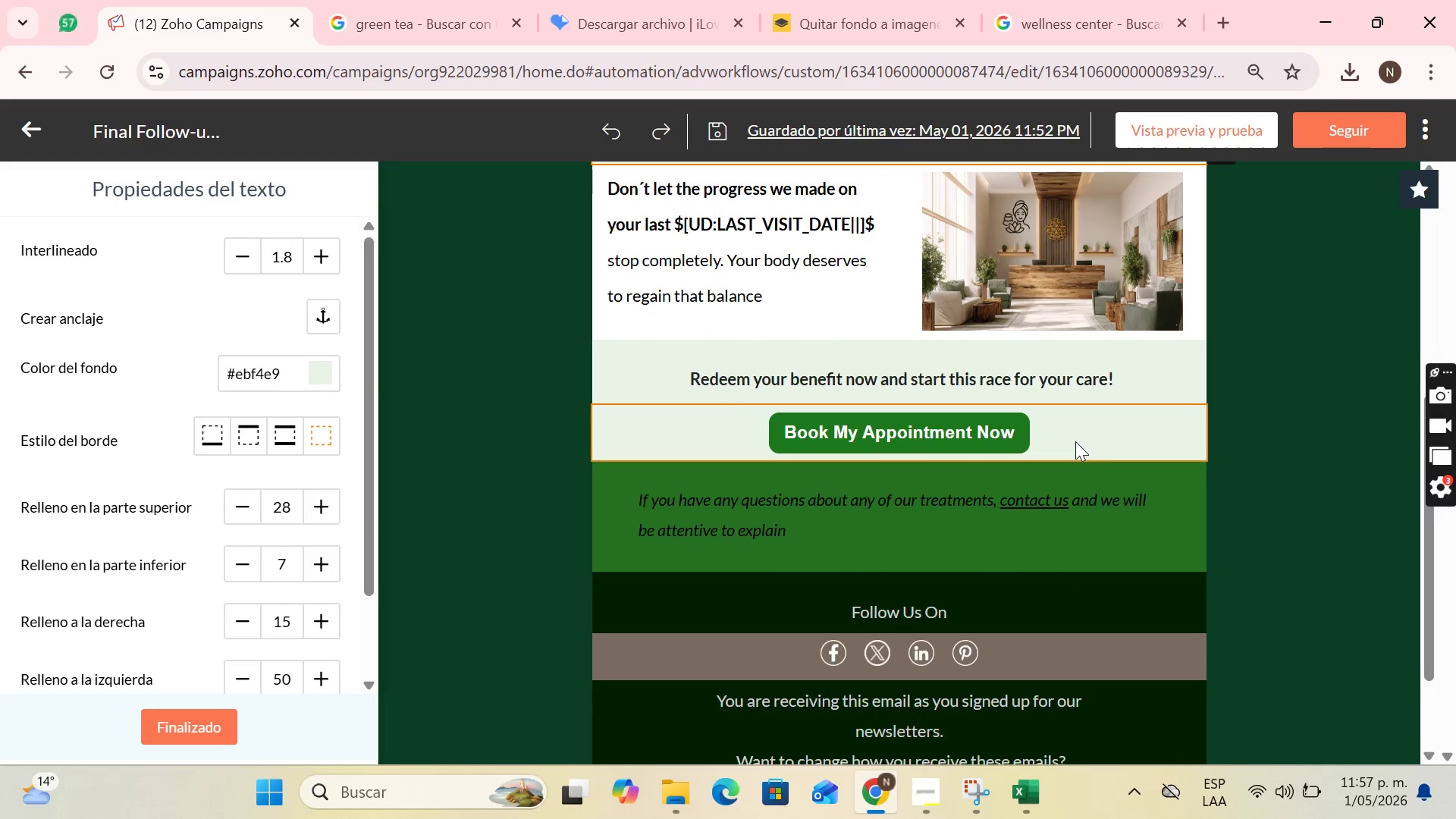 
left_click([1062, 427])
 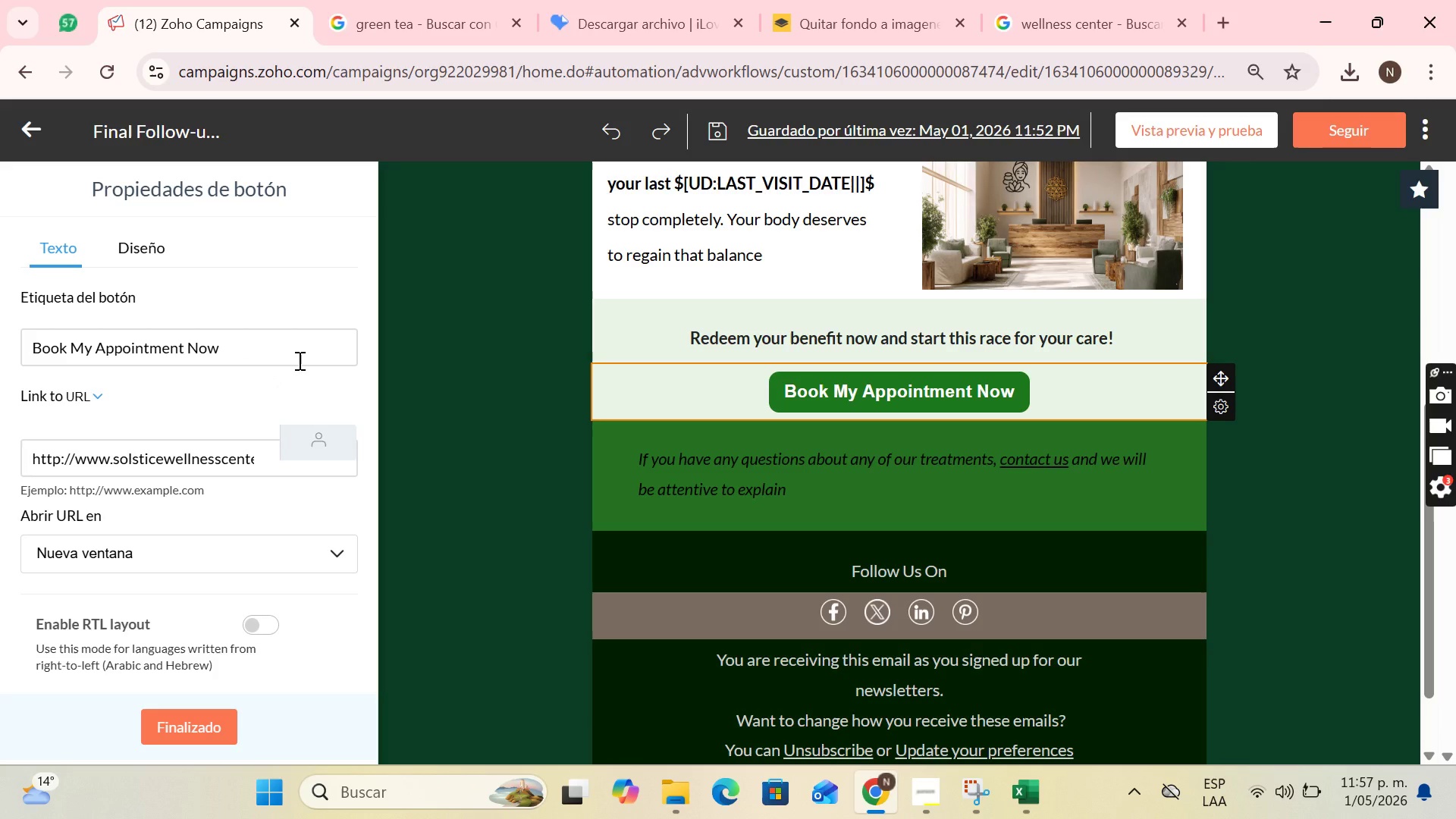 
wait(16.61)
 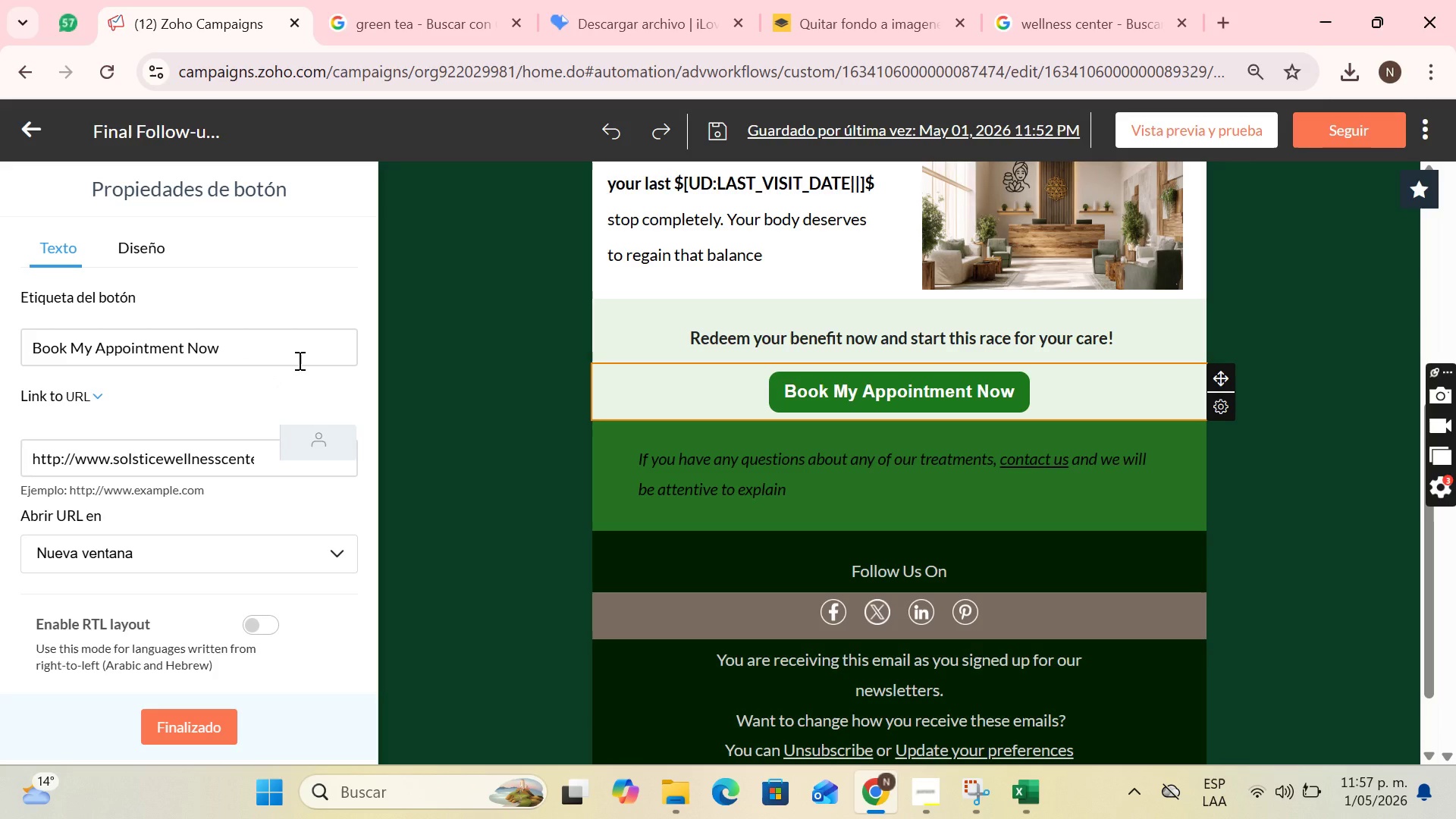 
left_click_drag(start_coordinate=[183, 355], to_coordinate=[71, 369])
 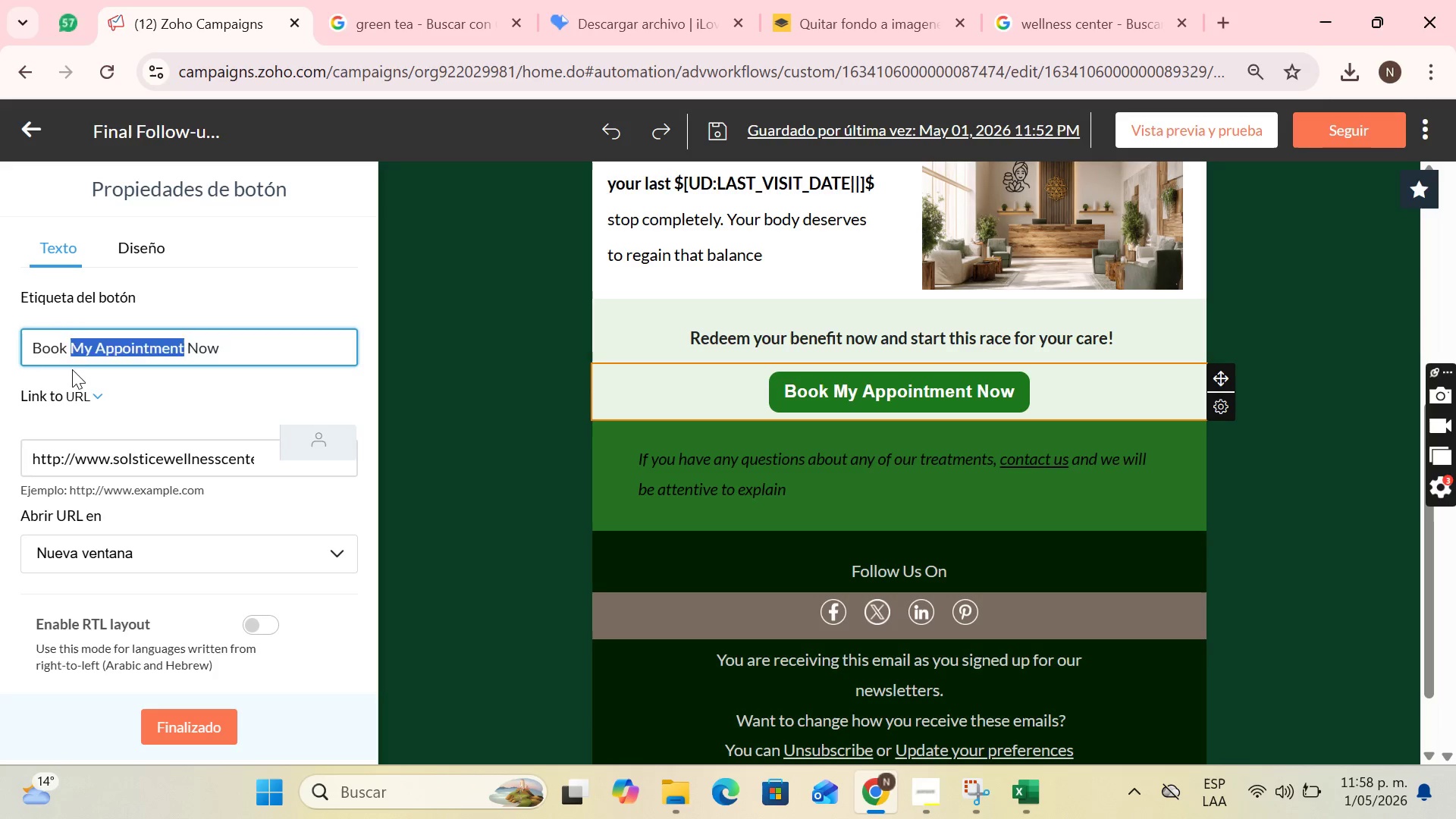 
key(Backspace)
 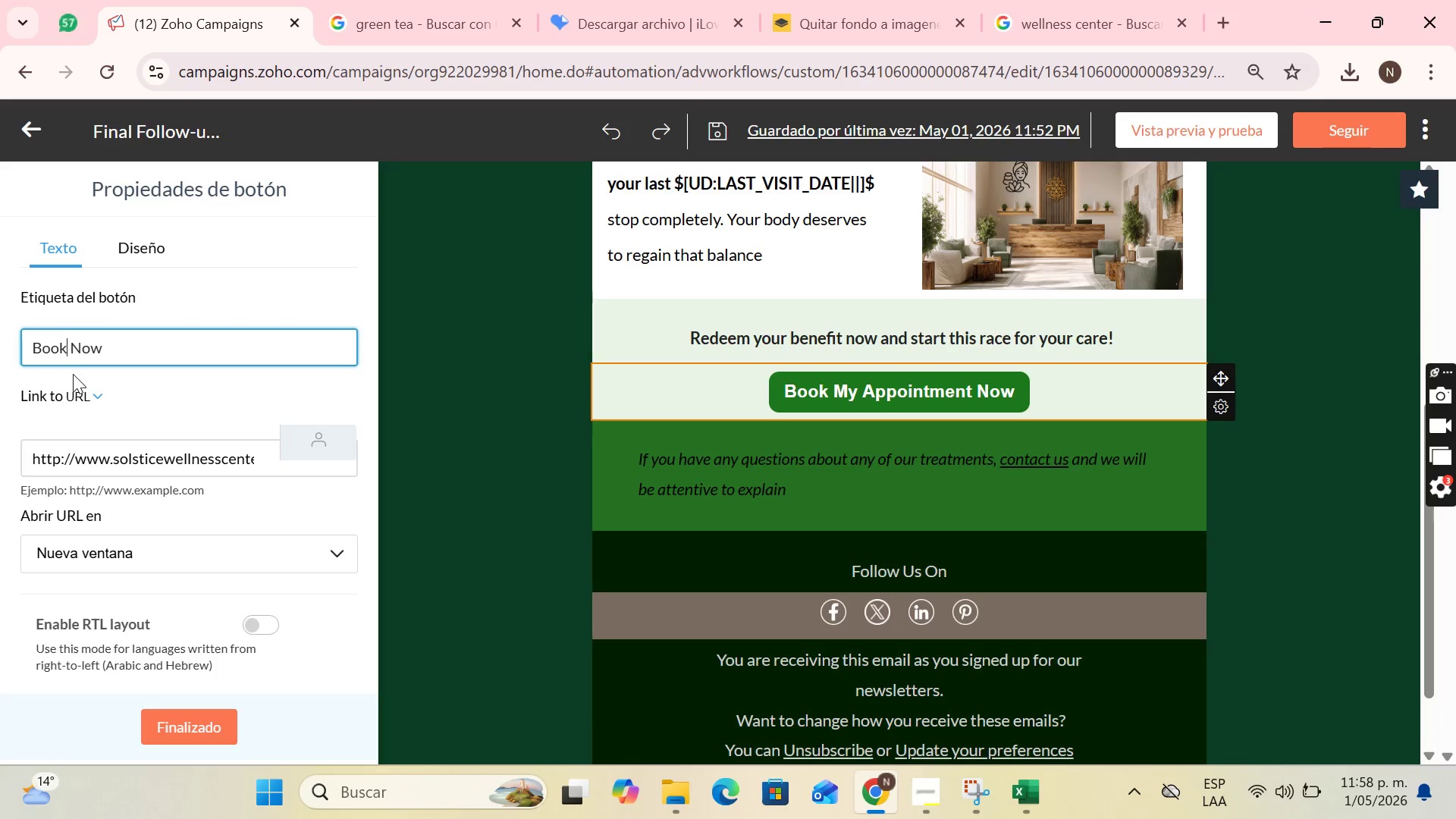 
key(Backspace)
 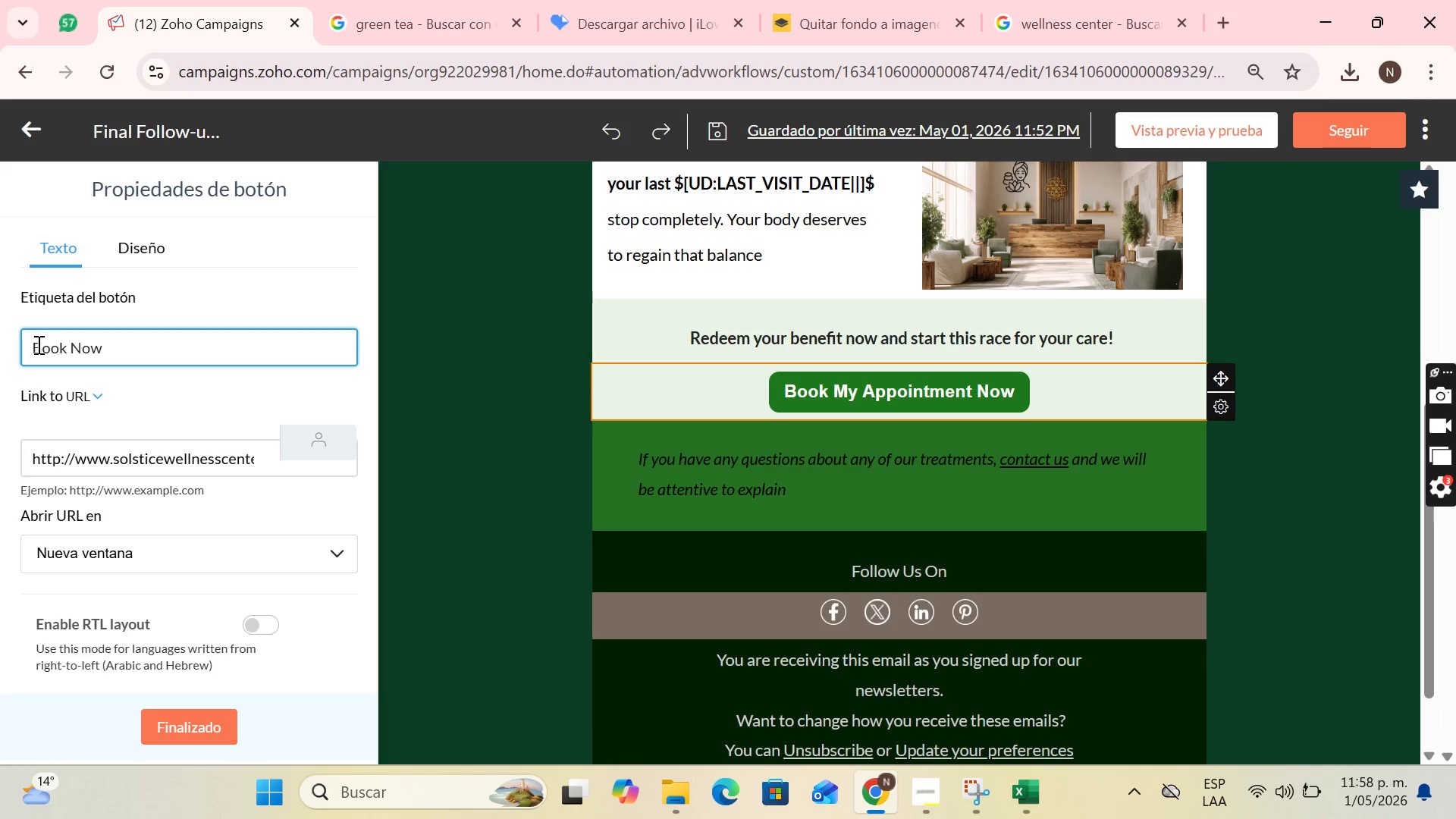 
left_click([32, 345])
 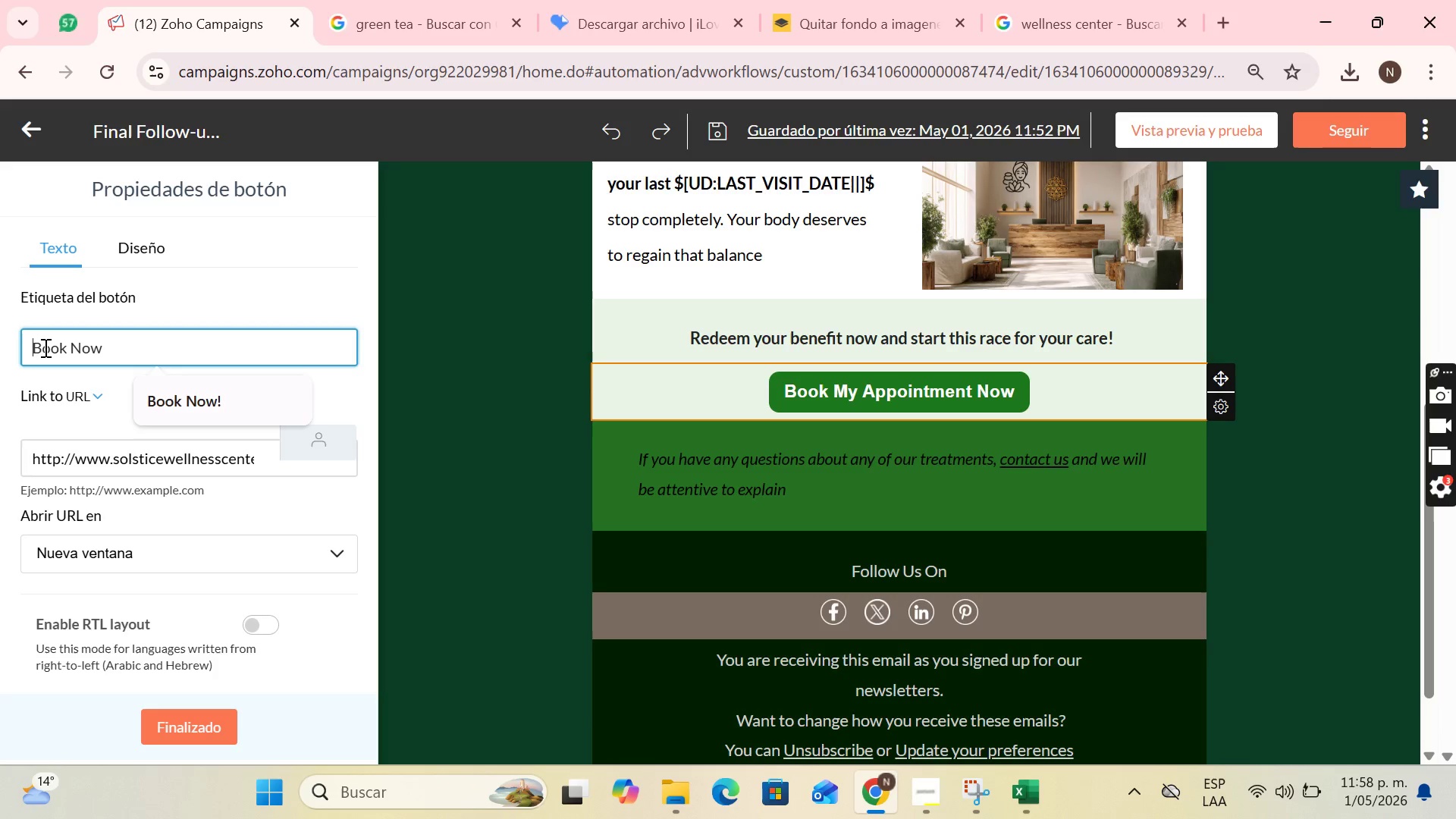 
type(Endure)
key(Backspace)
key(Backspace)
key(Backspace)
key(Backspace)
type(sure m)
key(Backspace)
type(mmy)
key(Backspace)
key(Backspace)
key(Backspace)
type(My Benefit and )
 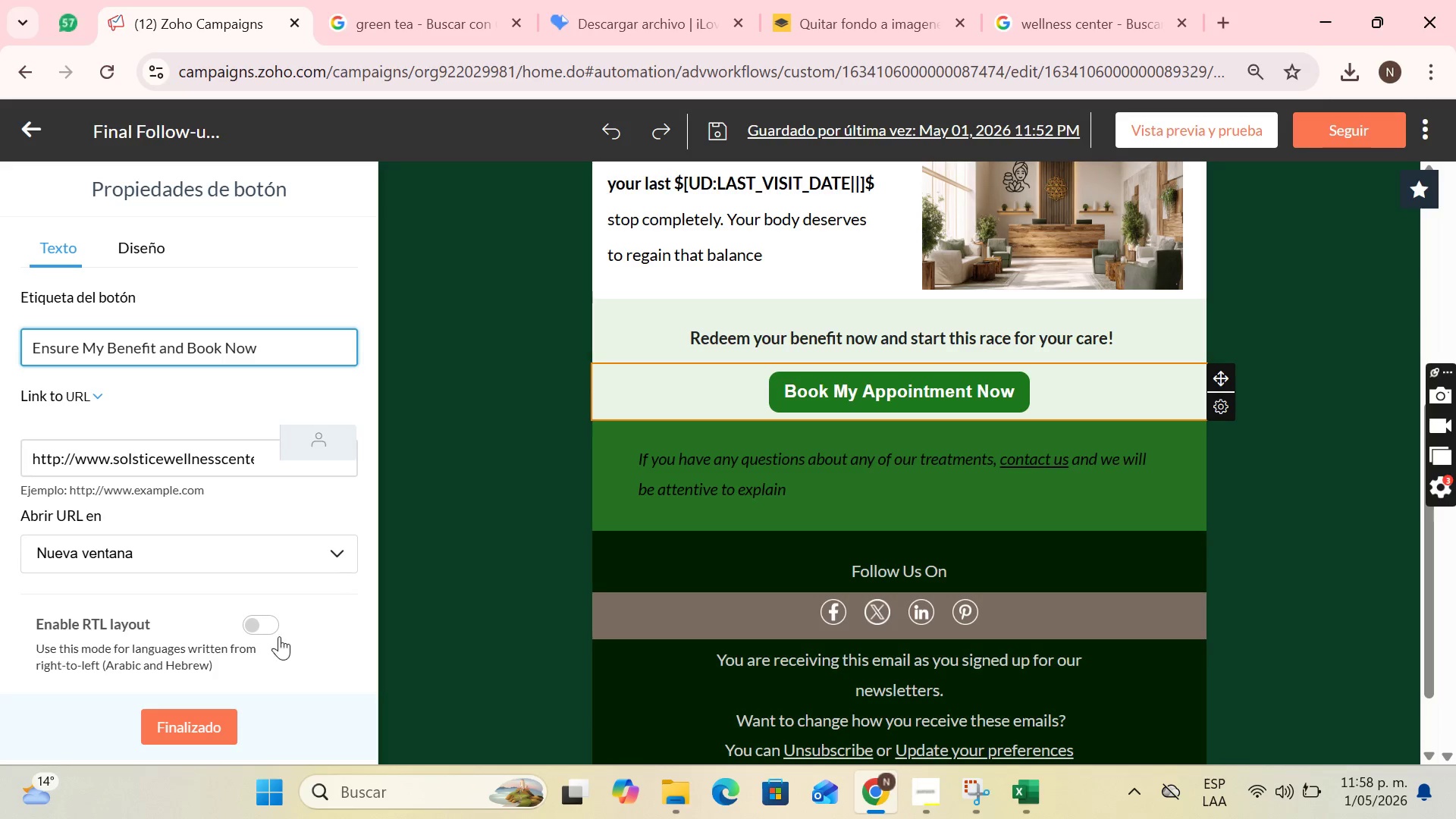 
left_click([194, 733])
 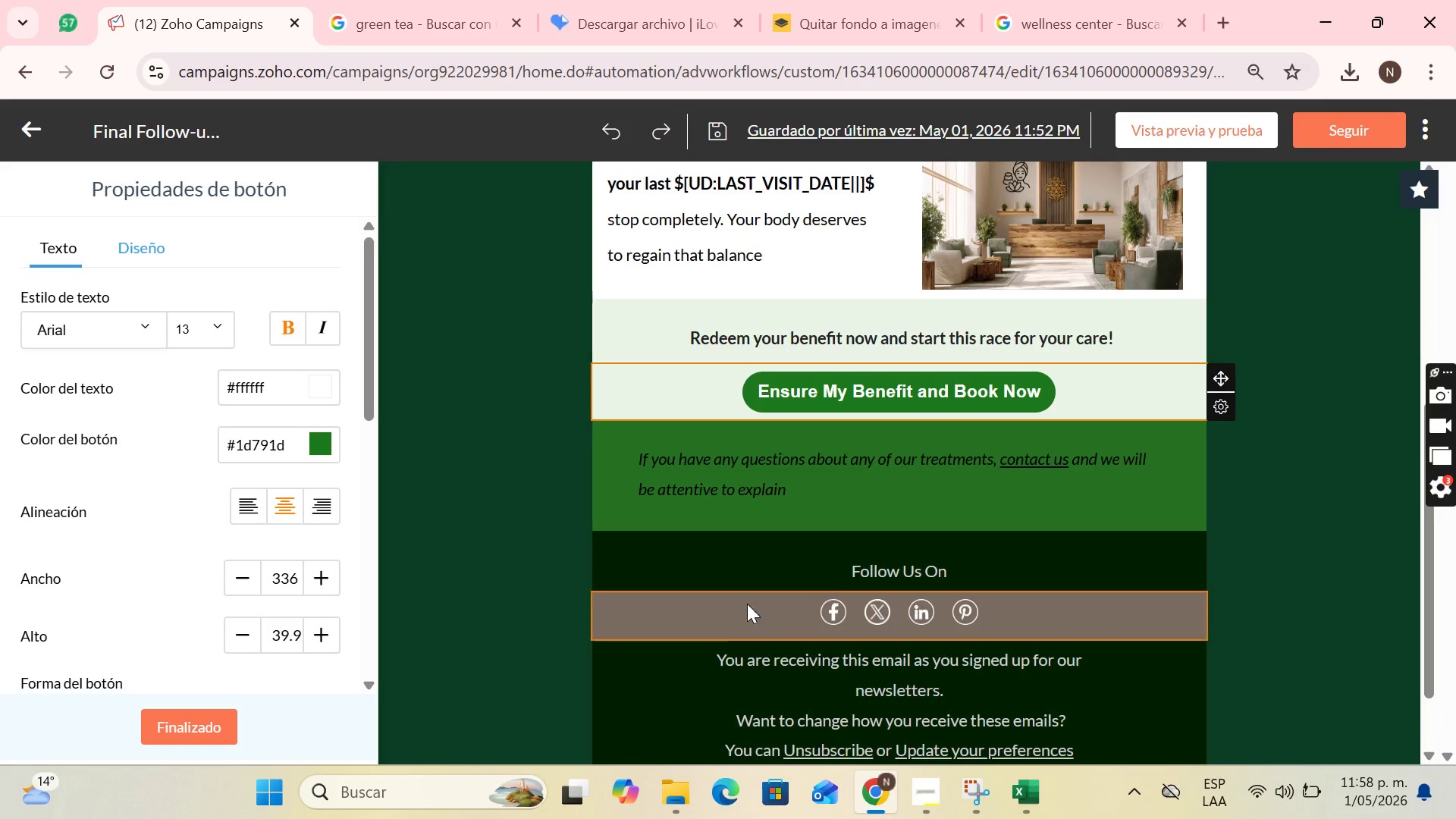 
left_click([720, 610])
 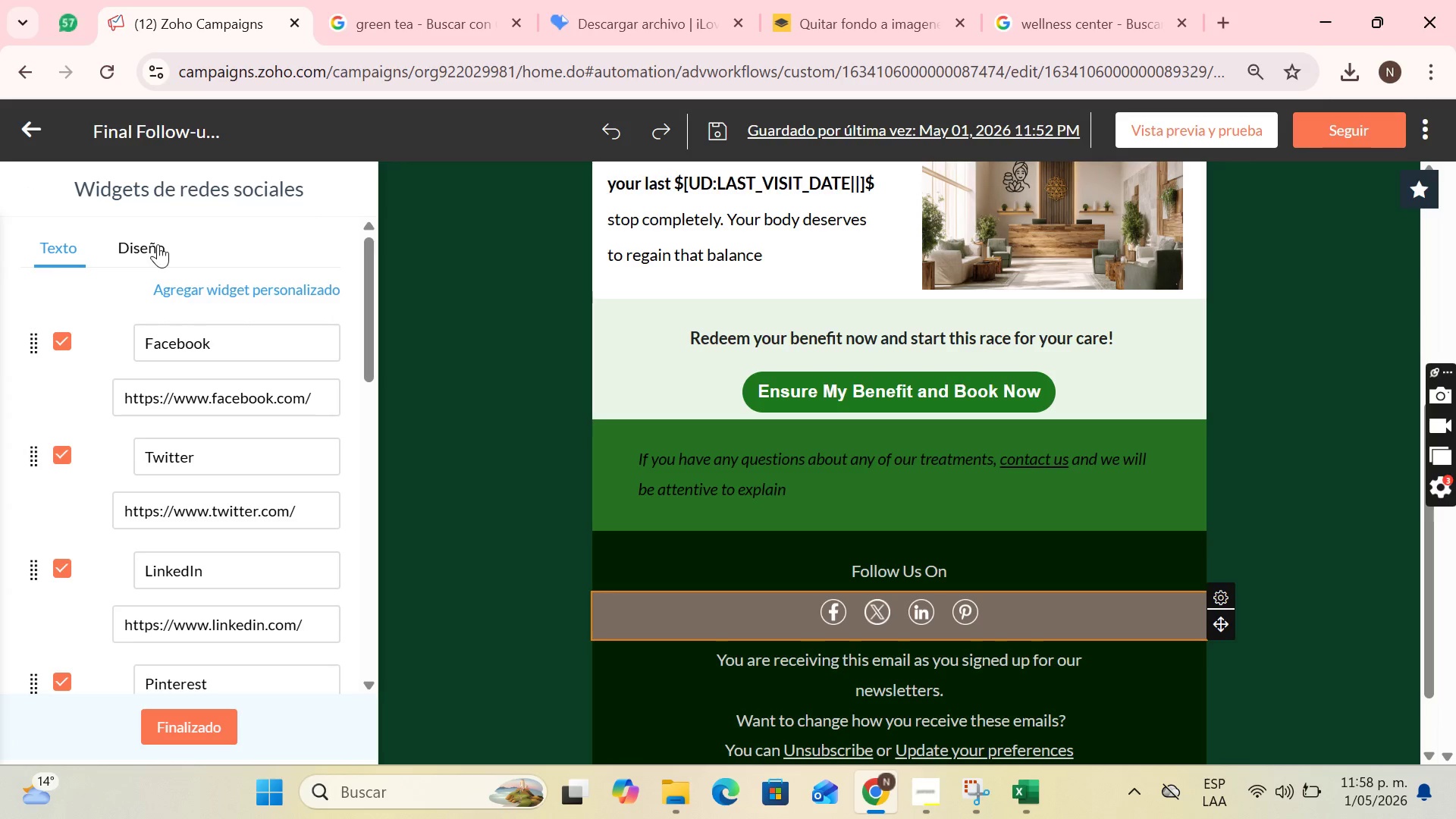 
left_click([759, 563])
 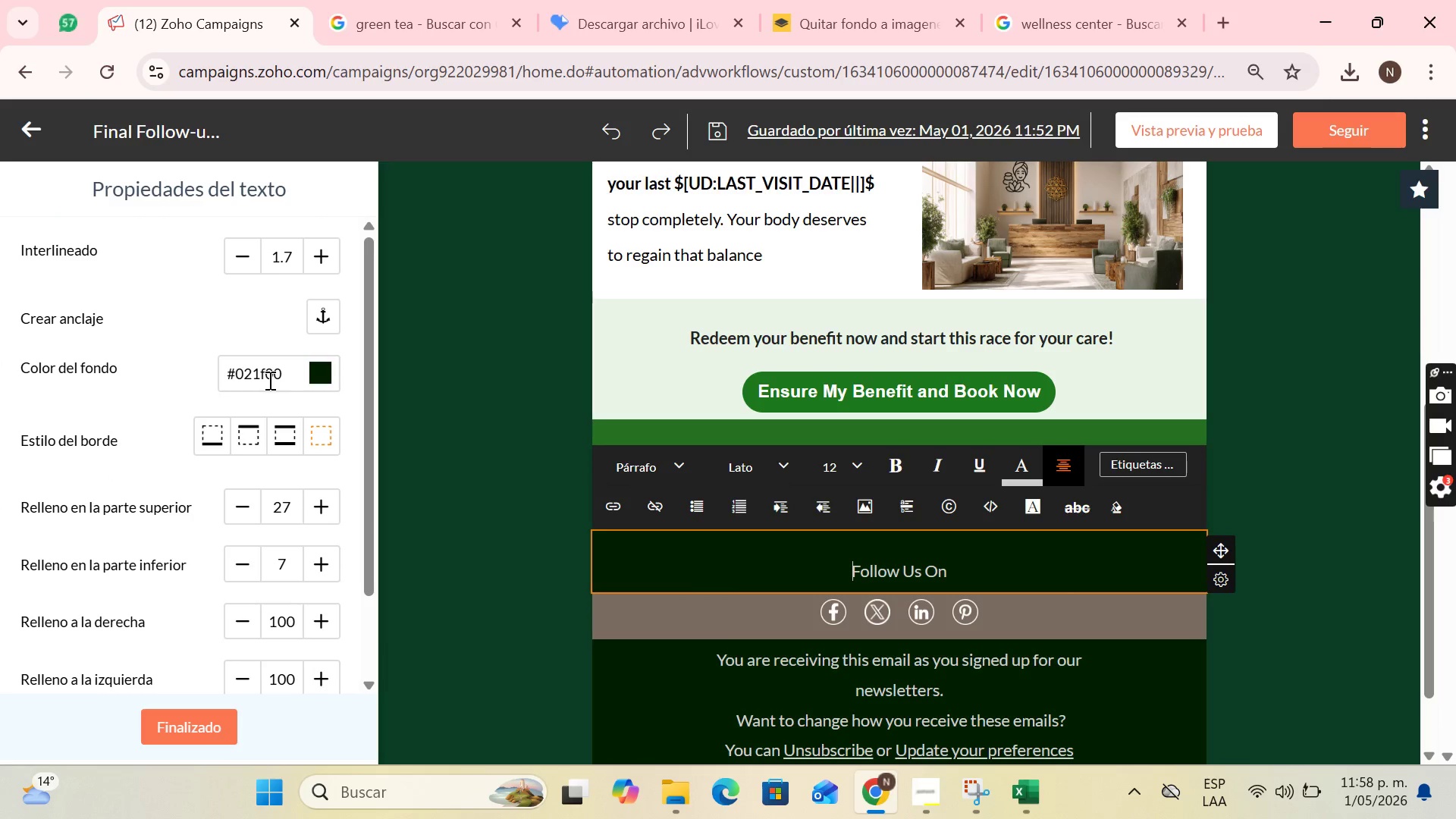 
left_click_drag(start_coordinate=[282, 378], to_coordinate=[282, 372])
 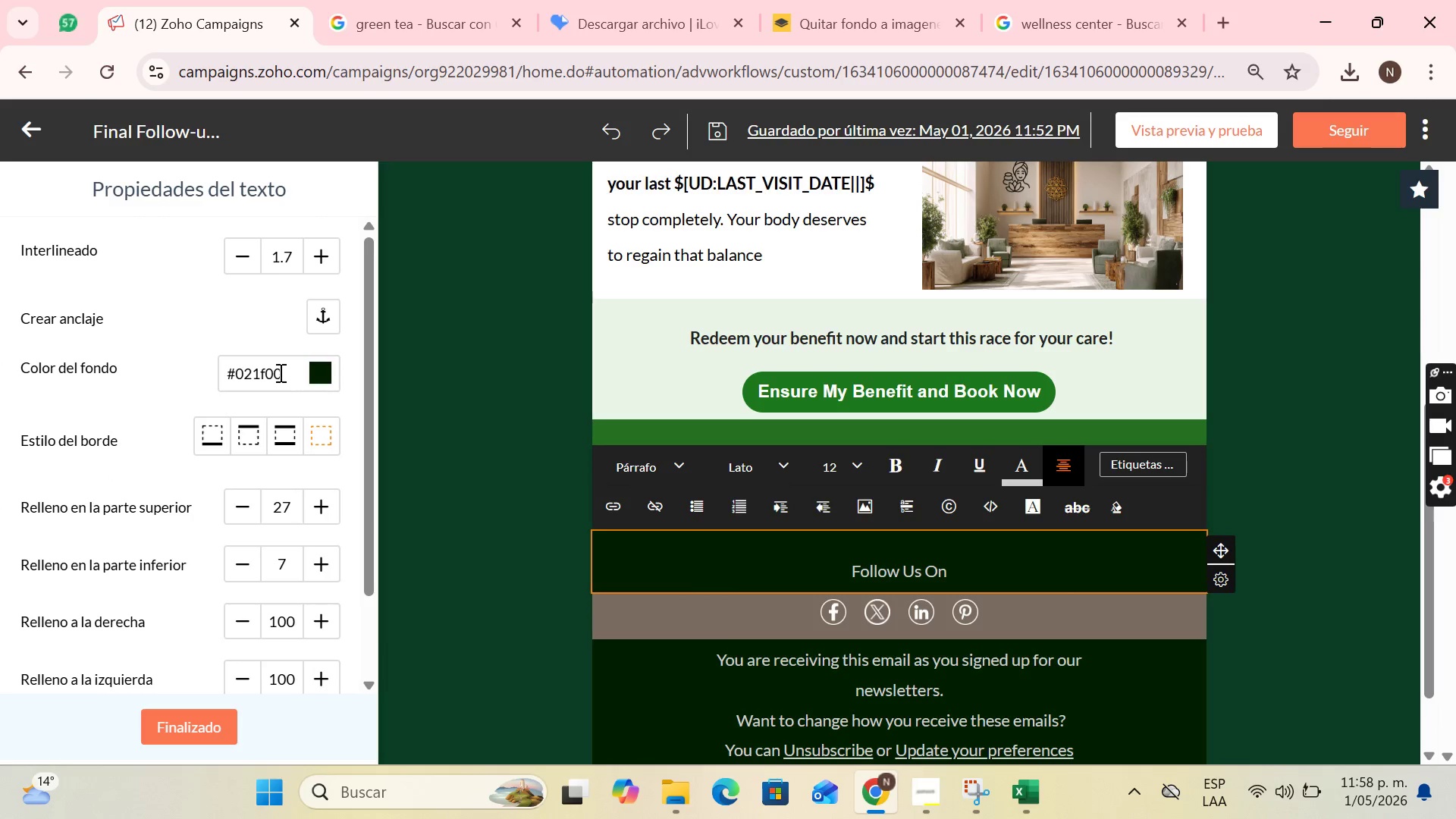 
left_click_drag(start_coordinate=[278, 372], to_coordinate=[228, 372])
 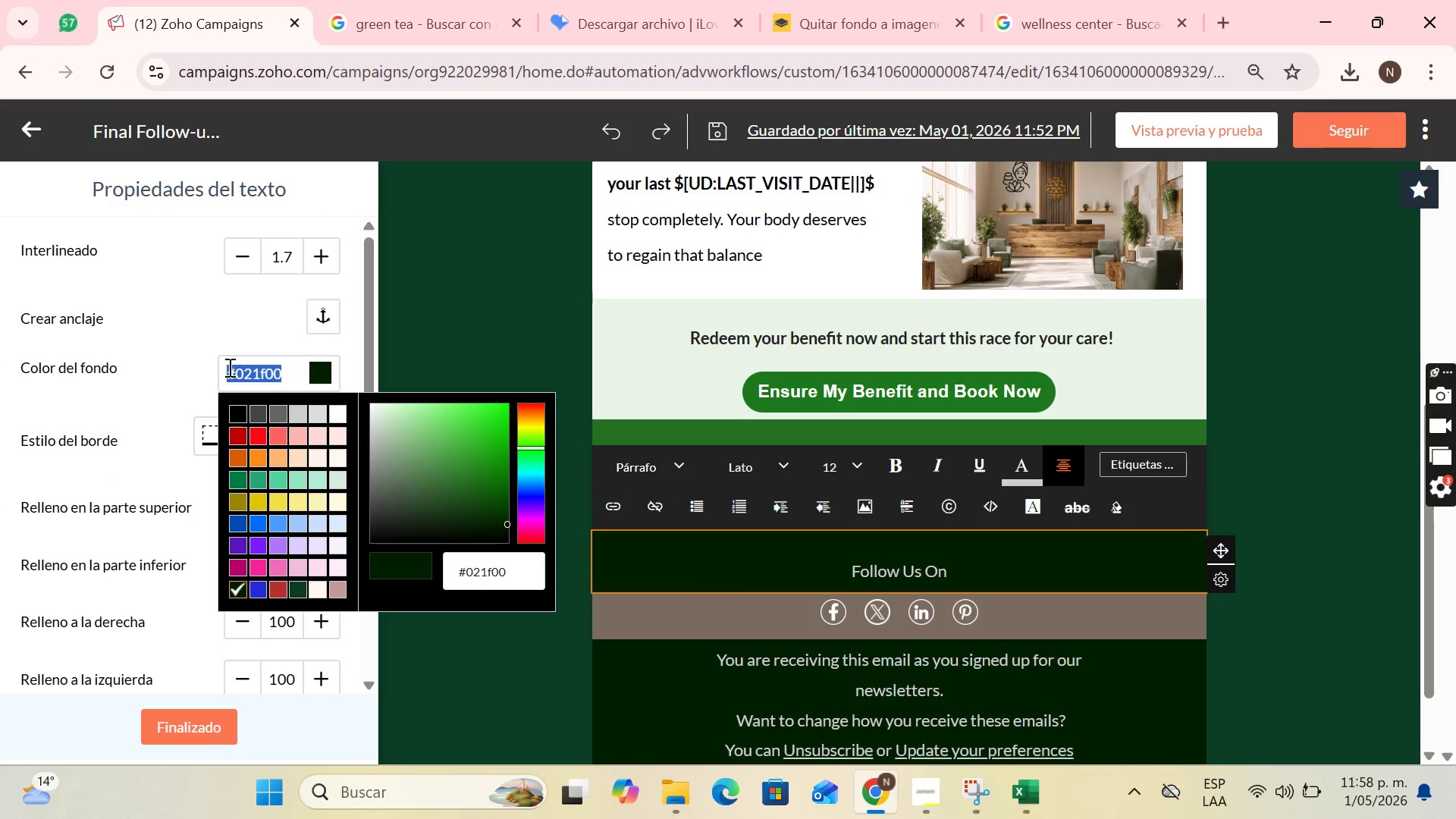 
key(Control+C)
 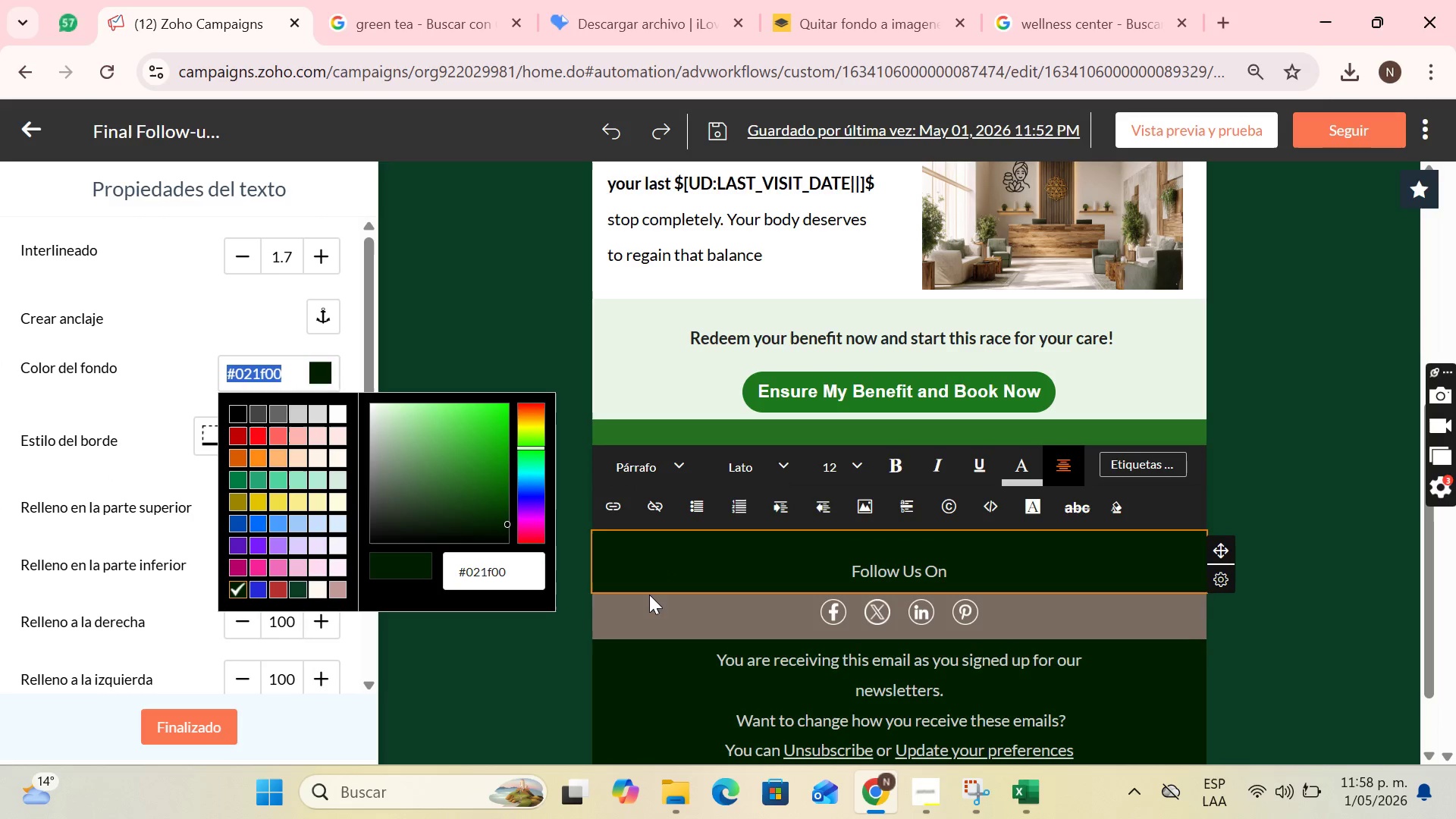 
left_click([645, 602])
 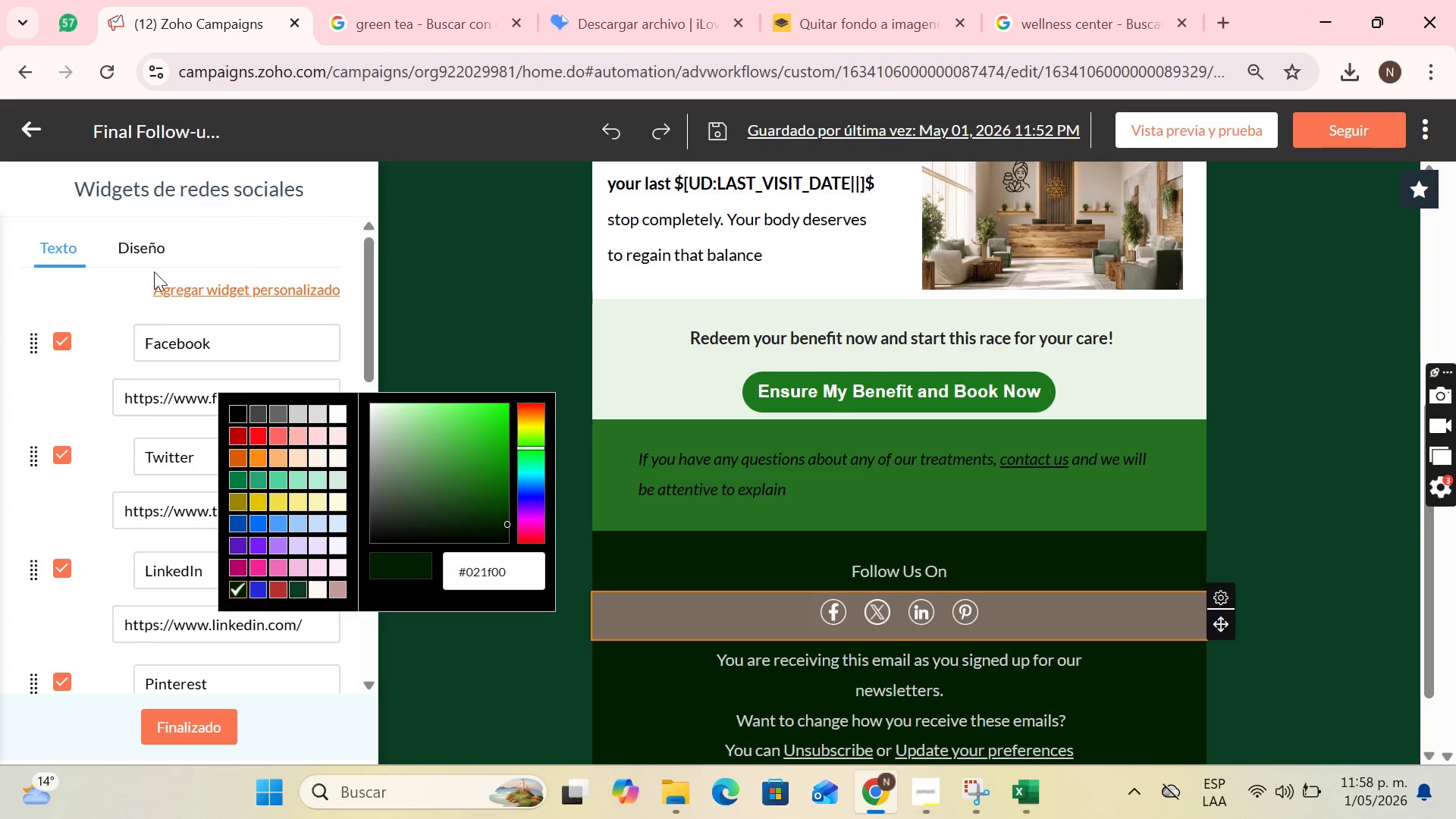 
left_click([148, 256])
 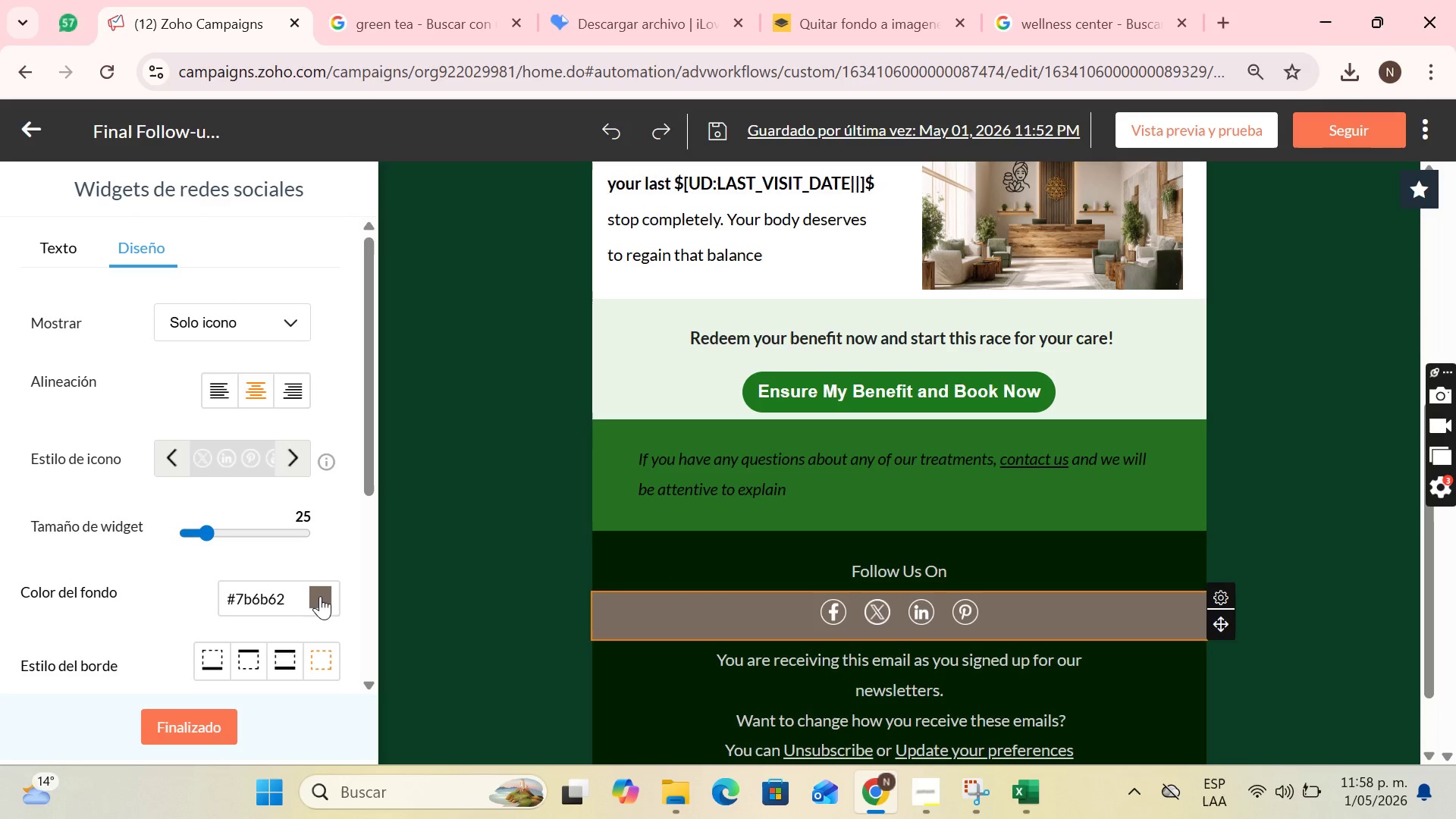 
left_click([325, 601])
 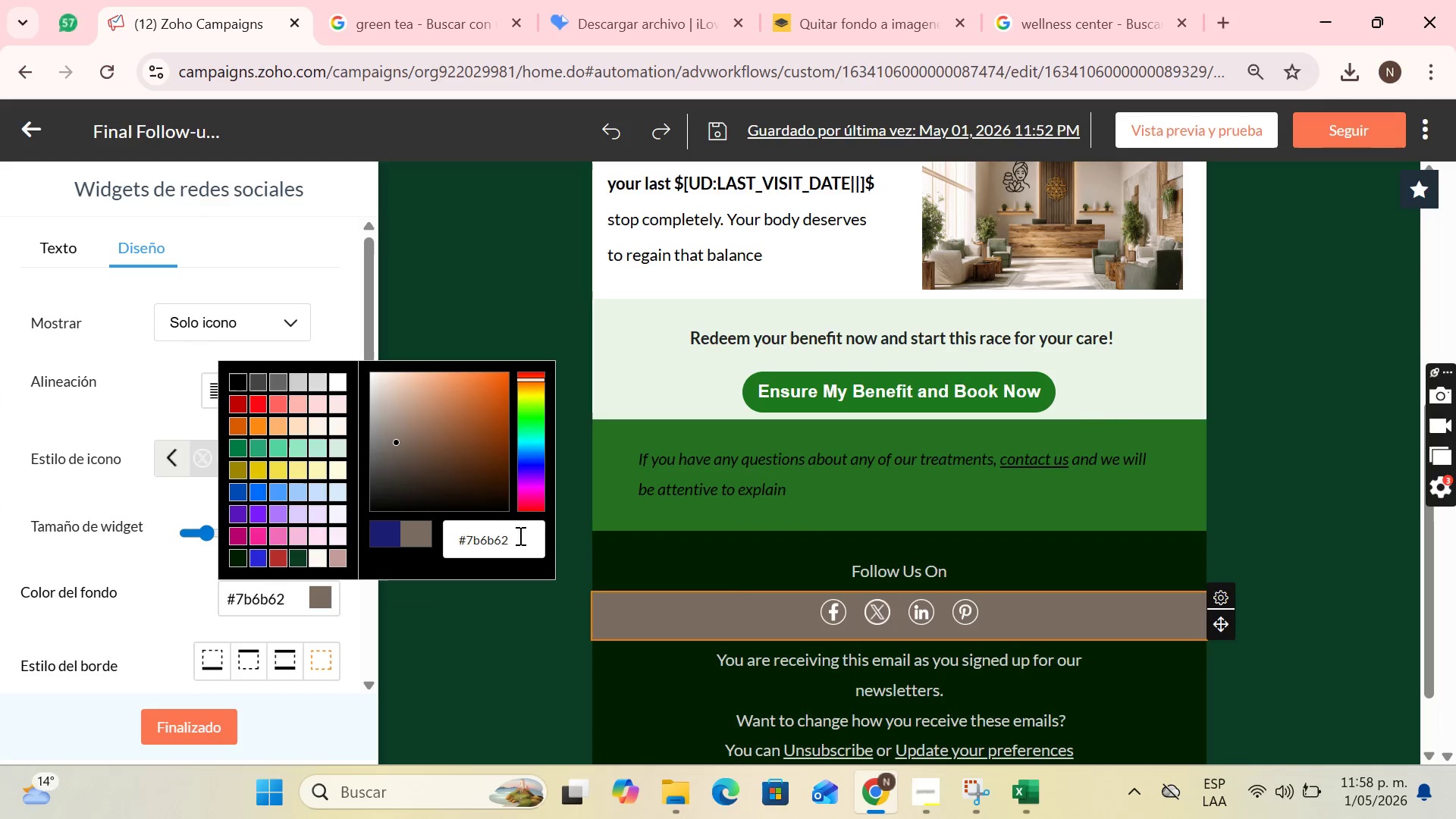 
left_click_drag(start_coordinate=[511, 538], to_coordinate=[419, 542])
 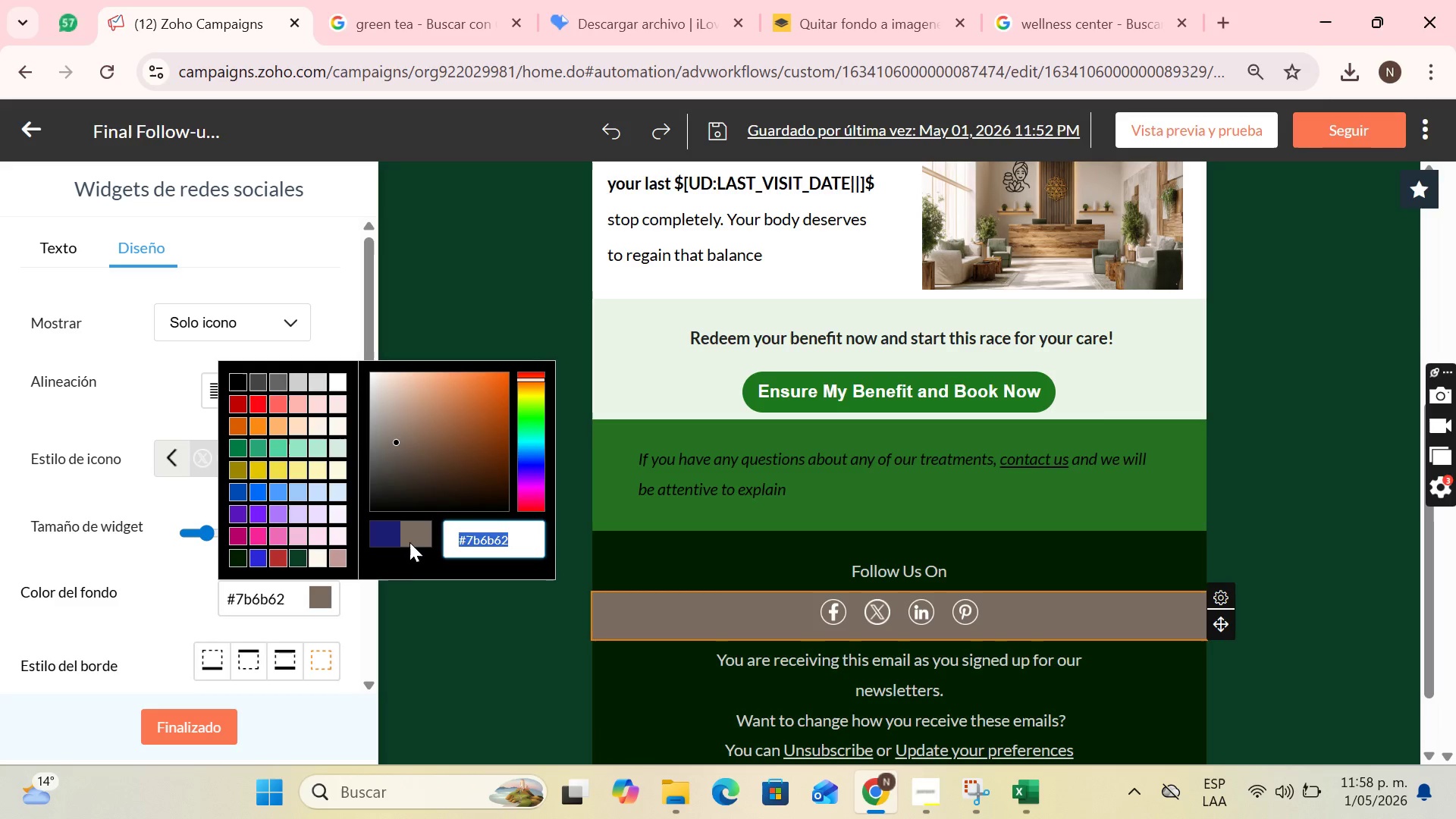 
key(Control+V)
 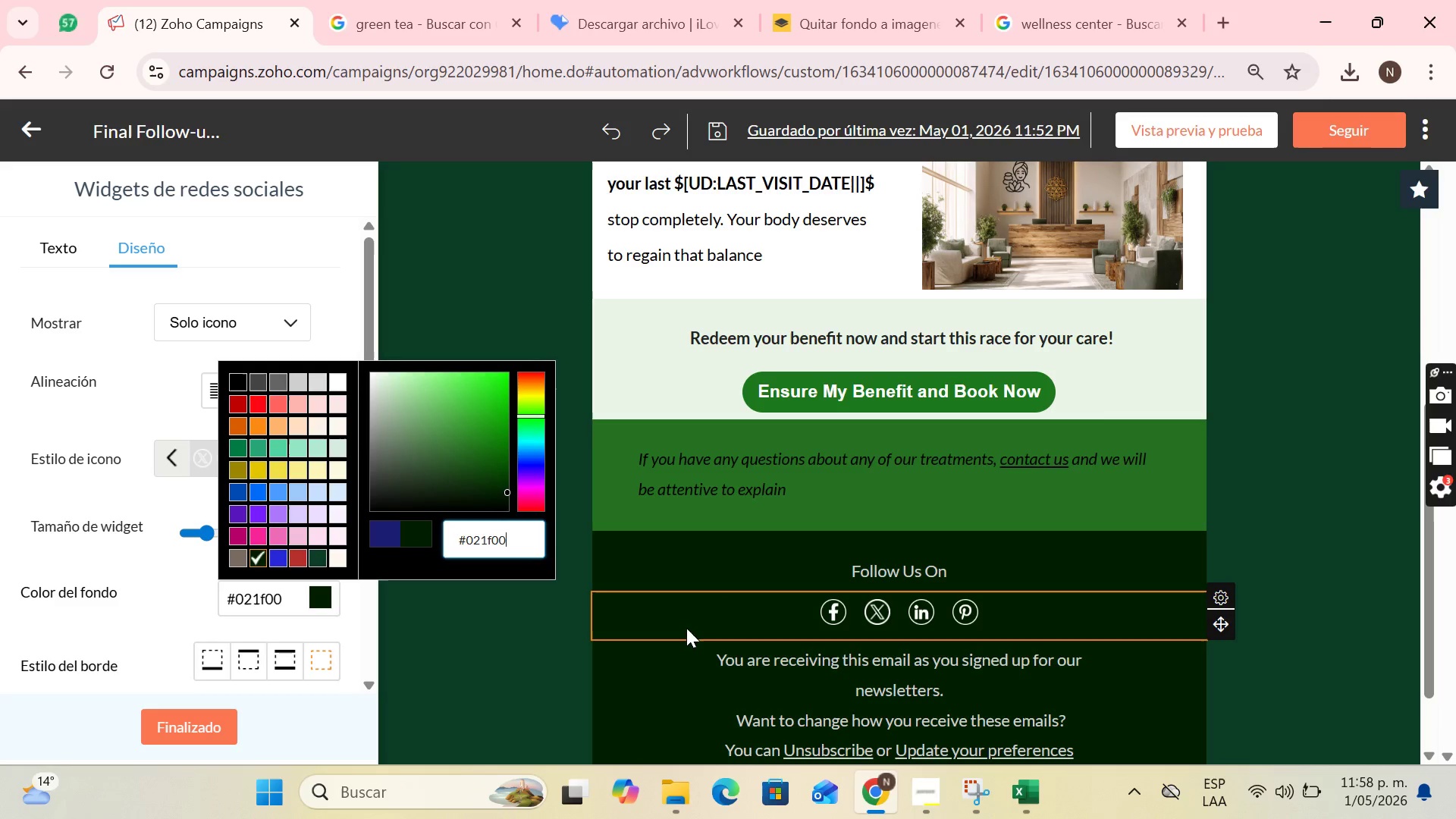 
left_click([686, 629])
 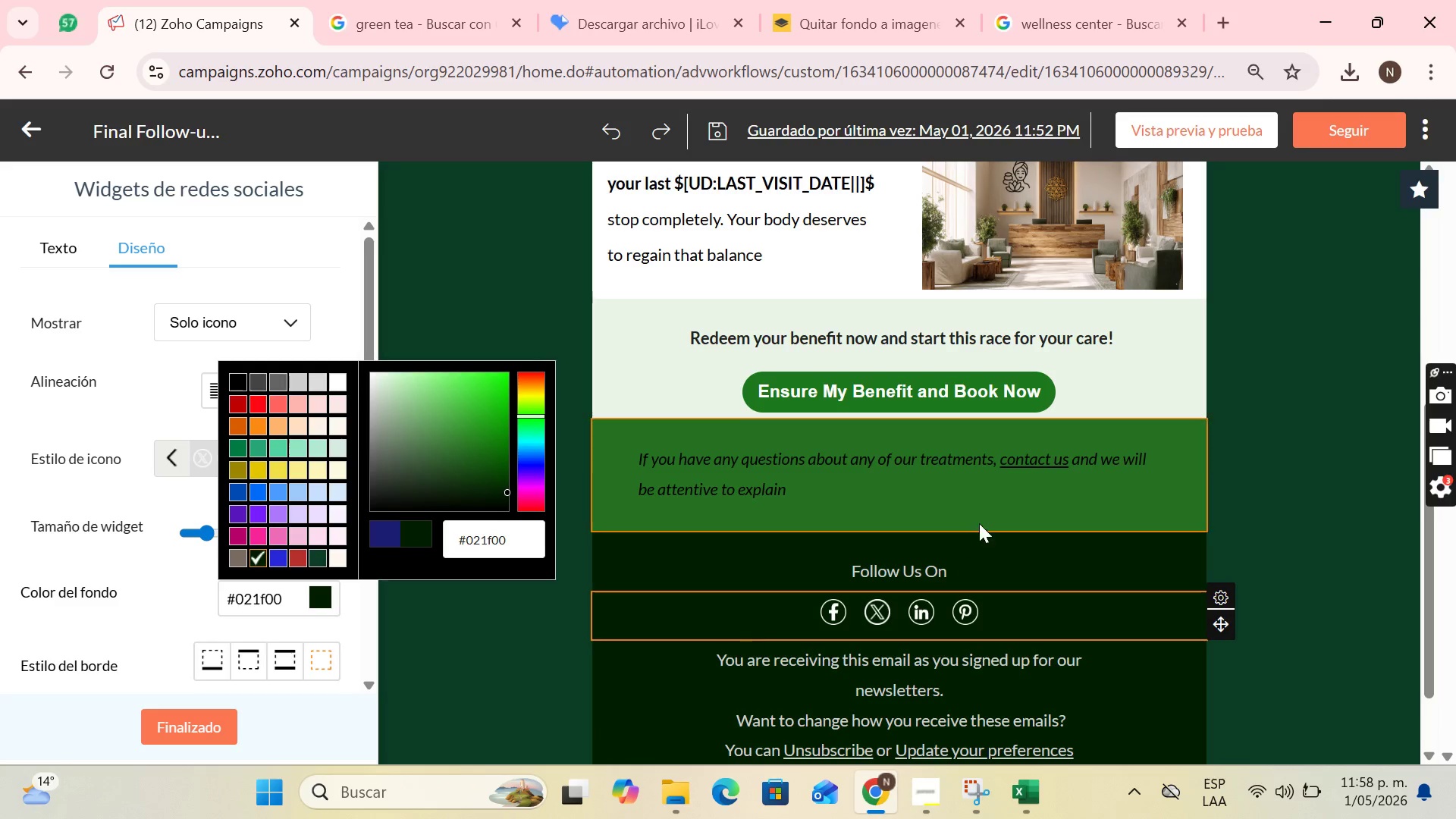 
left_click_drag(start_coordinate=[987, 504], to_coordinate=[991, 500])
 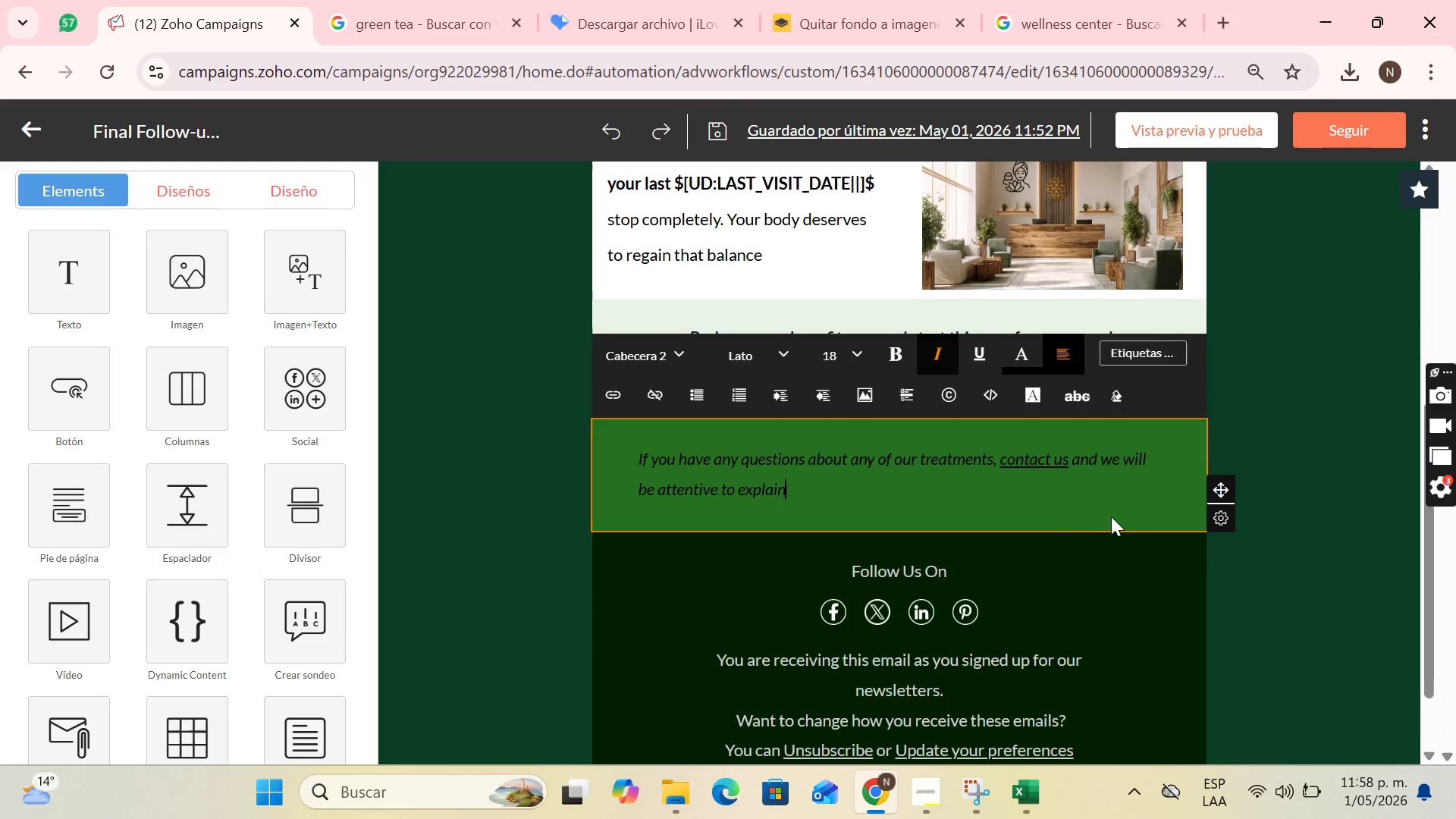 
scroll: coordinate [1071, 377], scroll_direction: down, amount: 3.0
 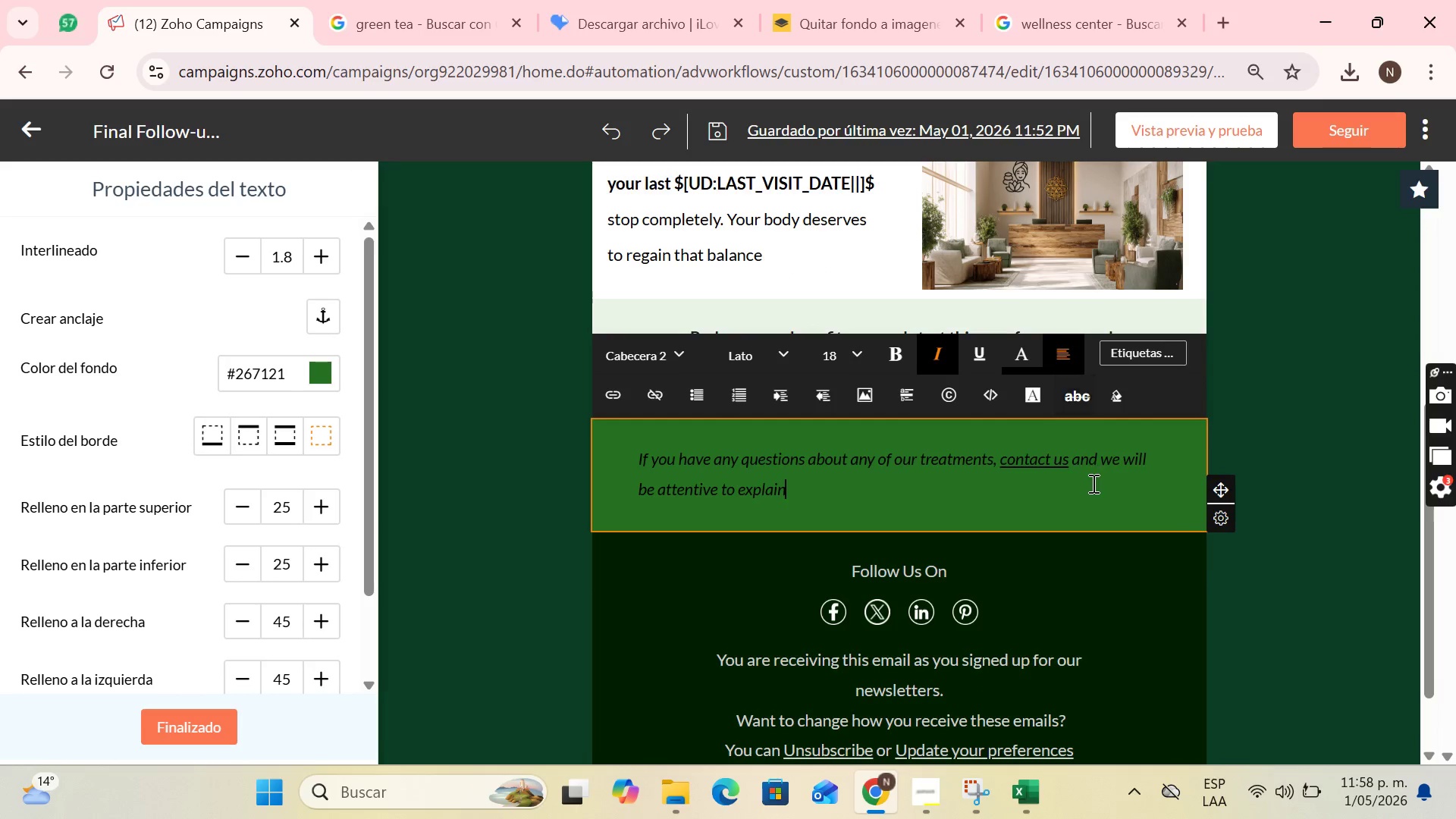 
left_click([1092, 483])
 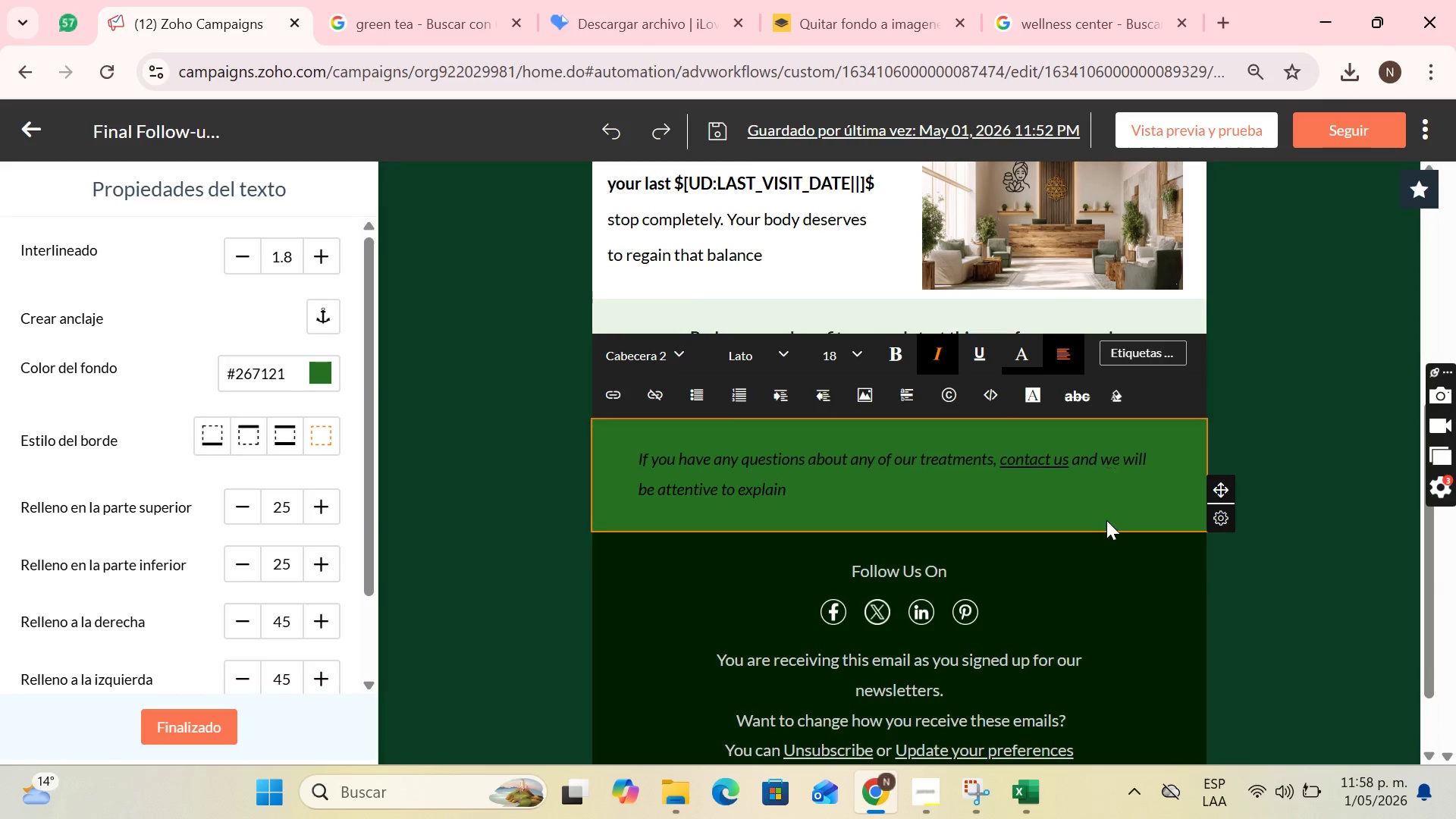 
scroll: coordinate [1107, 524], scroll_direction: down, amount: 2.0
 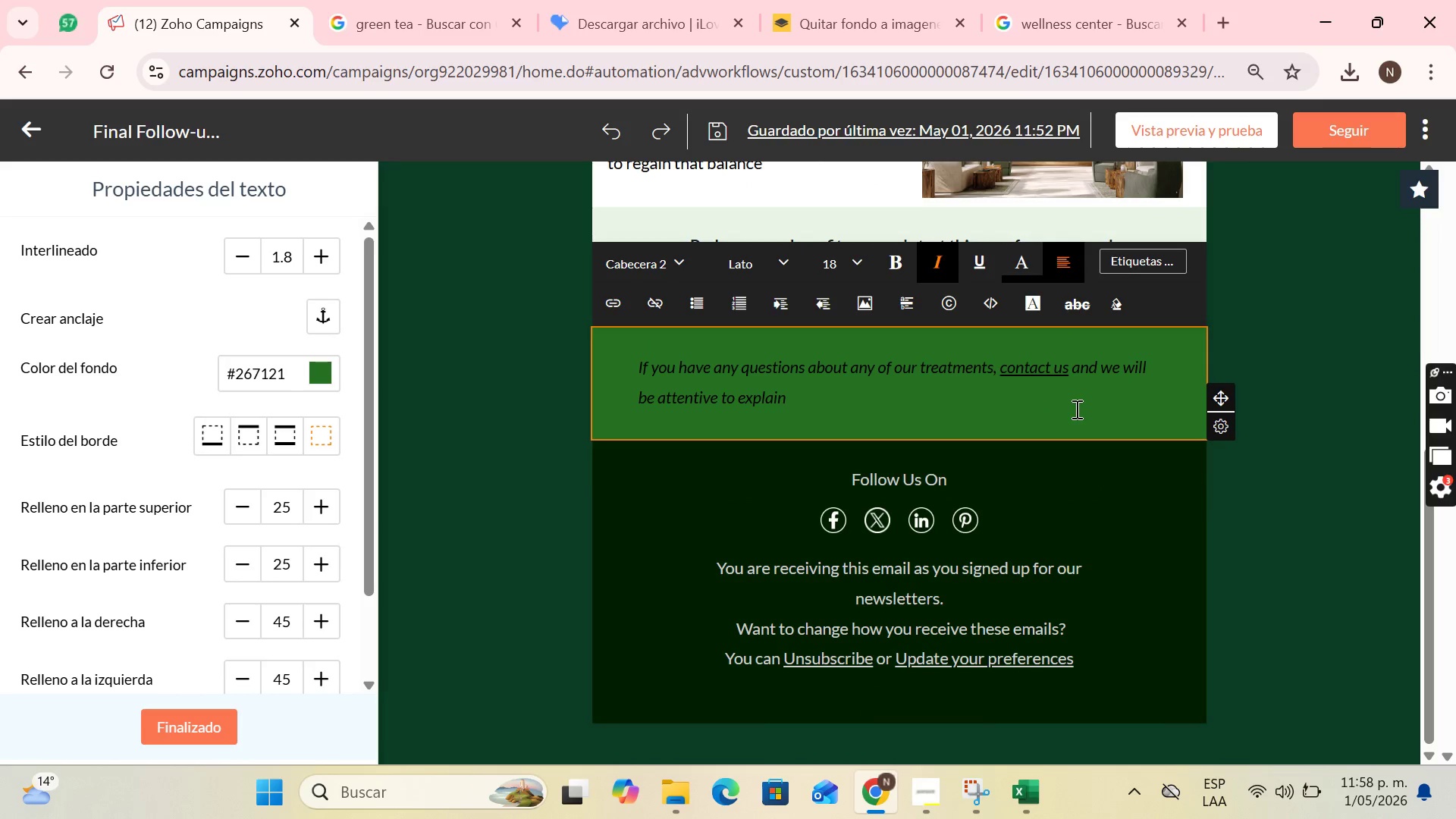 
left_click([1075, 409])
 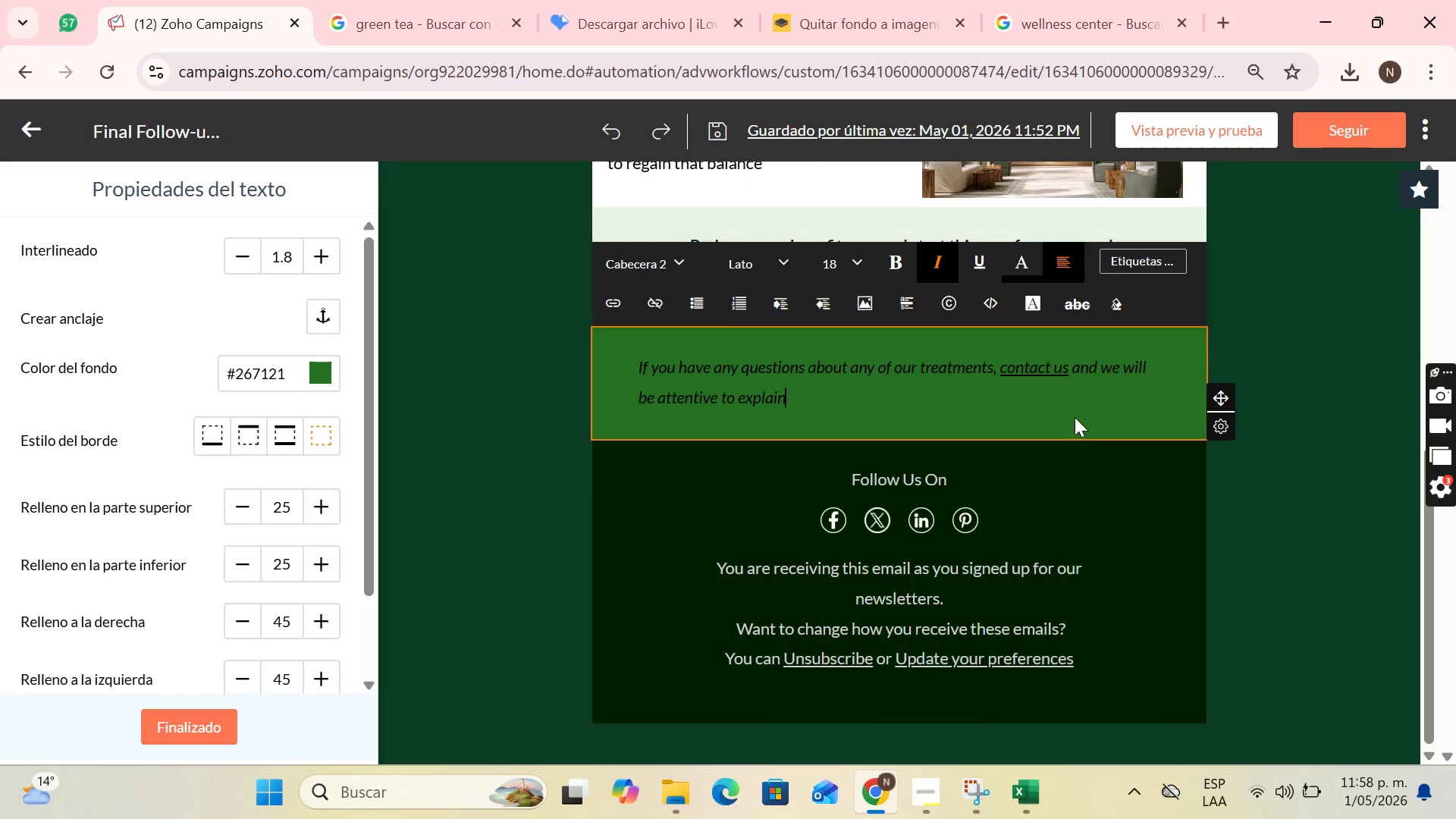 
scroll: coordinate [1050, 544], scroll_direction: up, amount: 6.0
 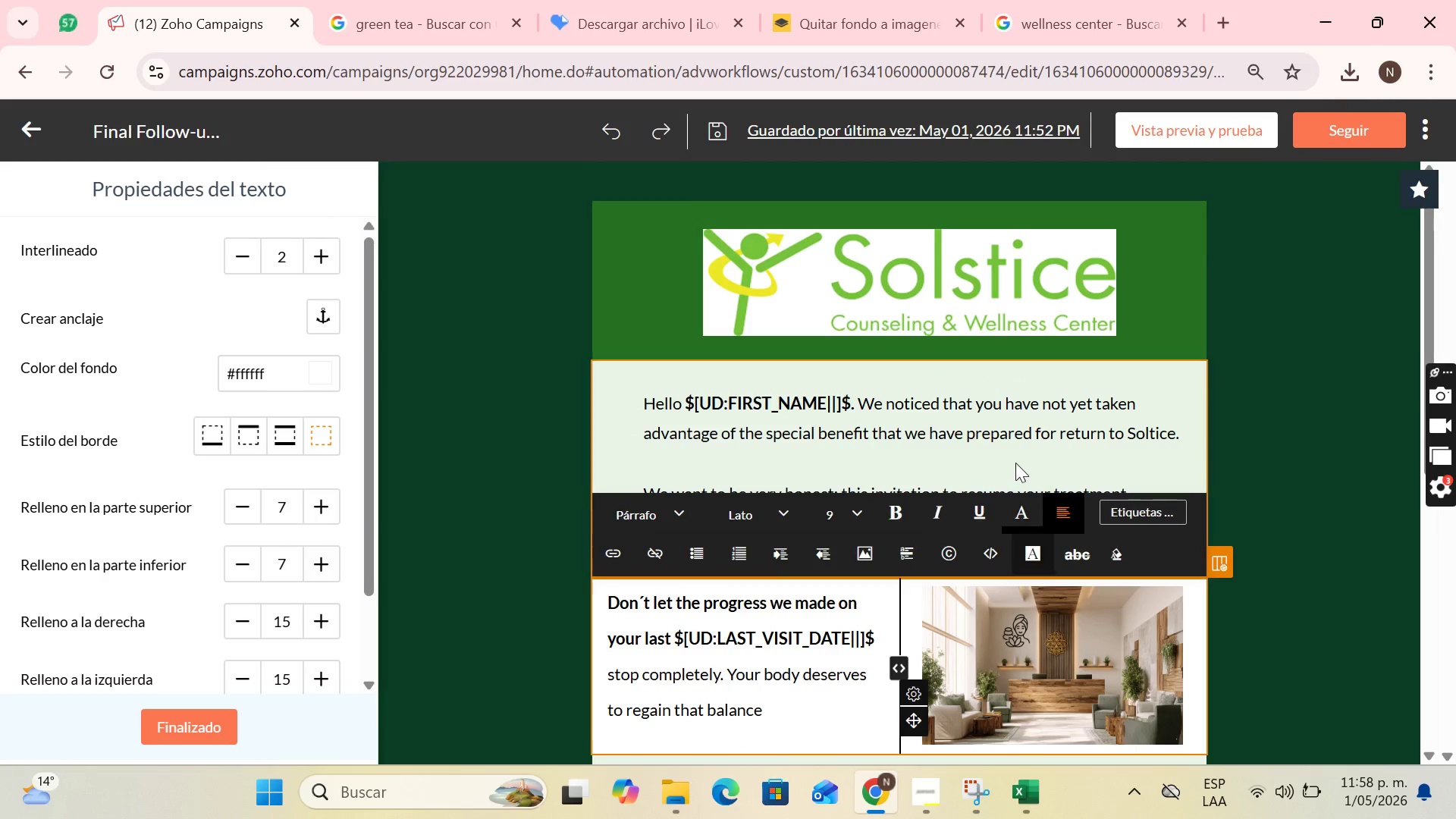 
left_click([1015, 462])
 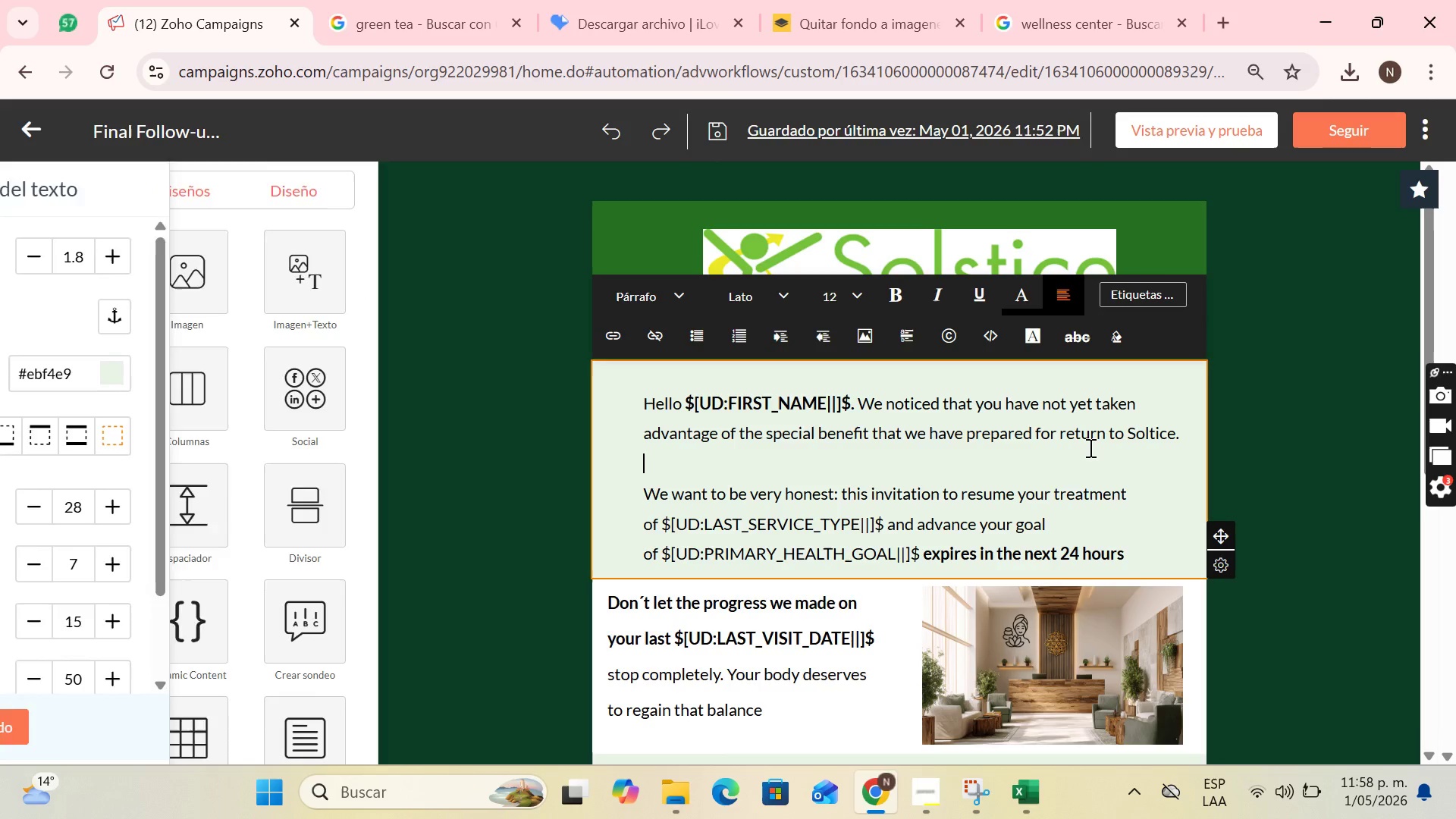 
scroll: coordinate [1089, 447], scroll_direction: up, amount: 2.0
 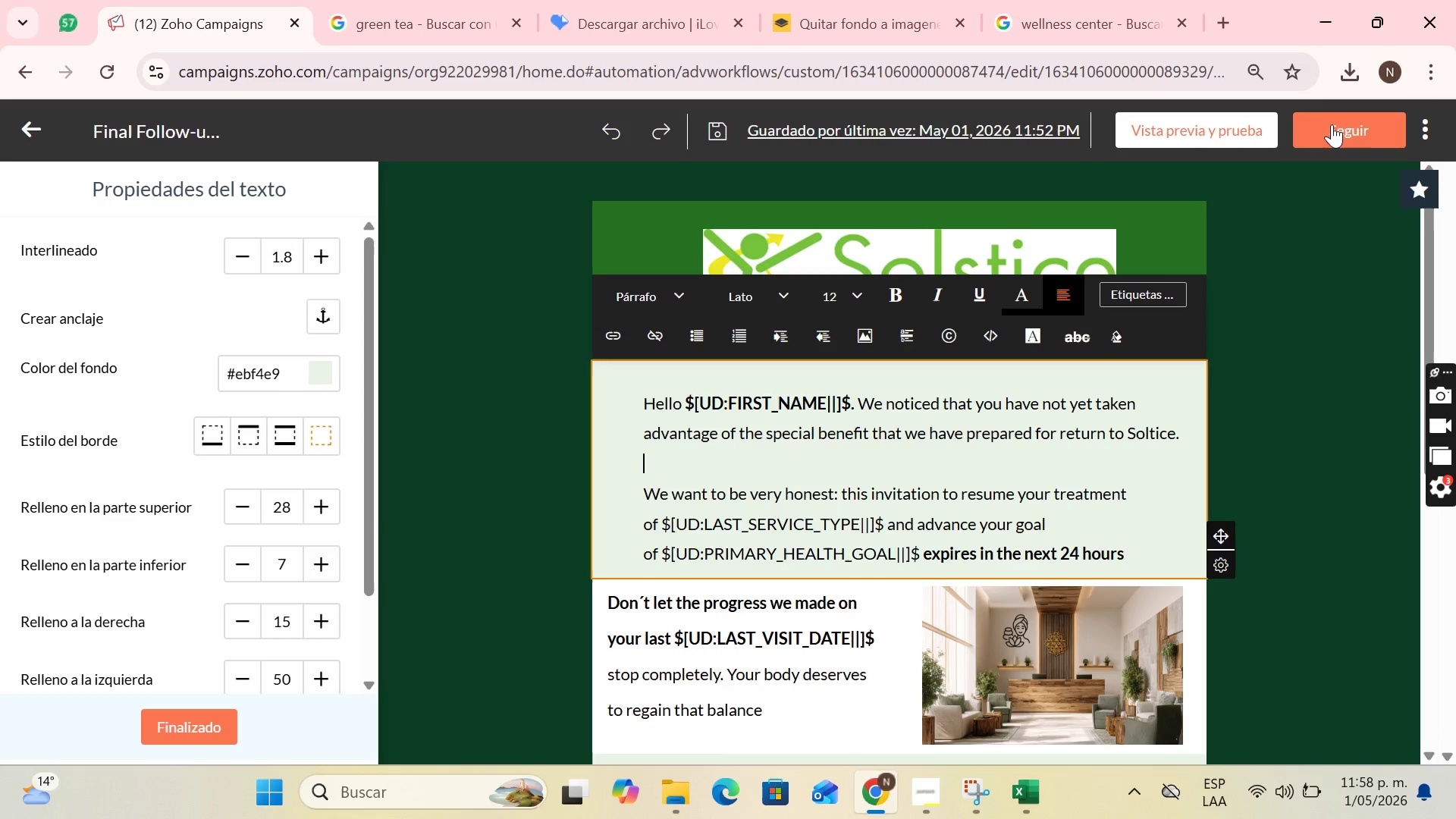 
wait(6.31)
 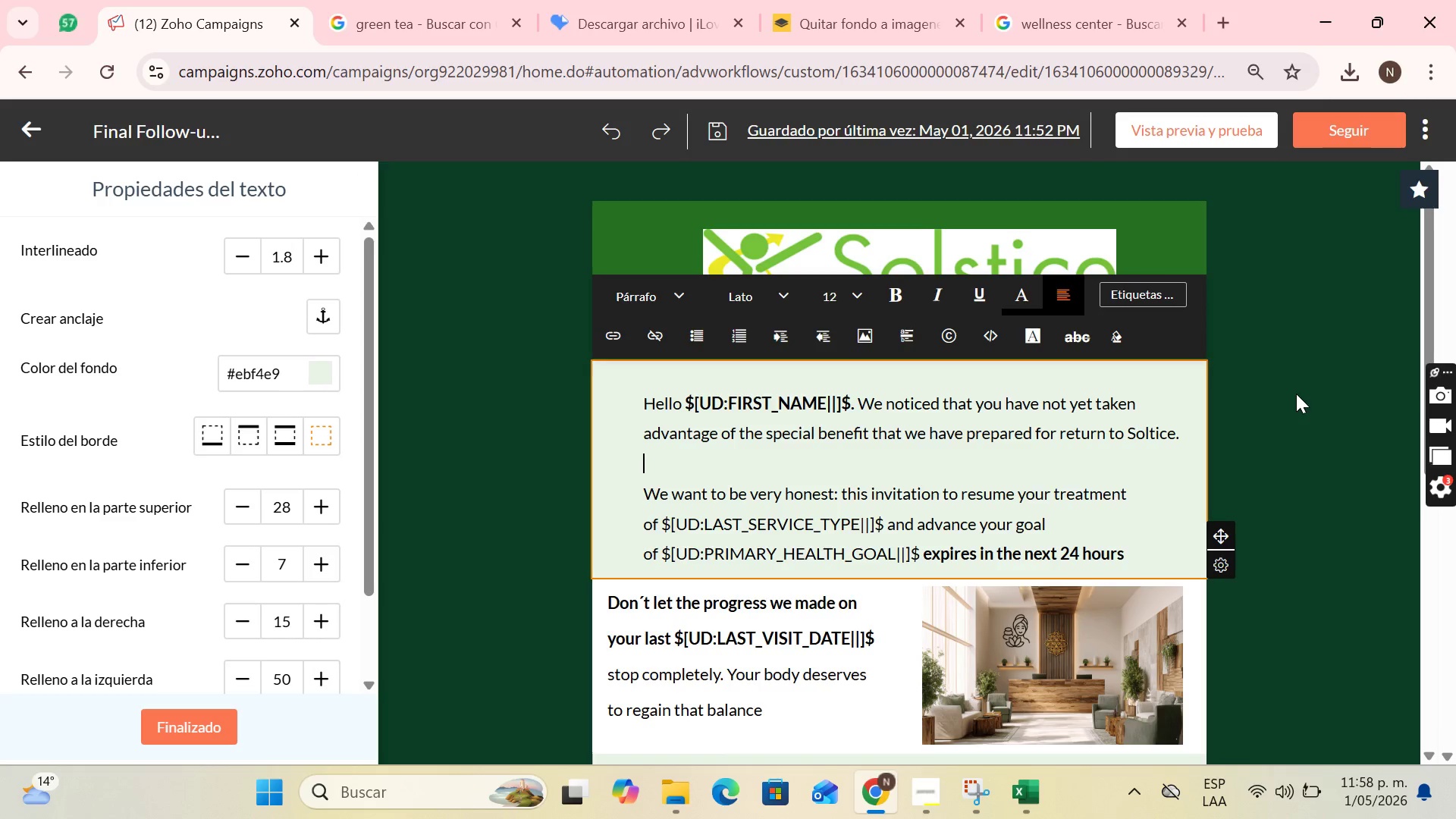 
left_click([940, 795])